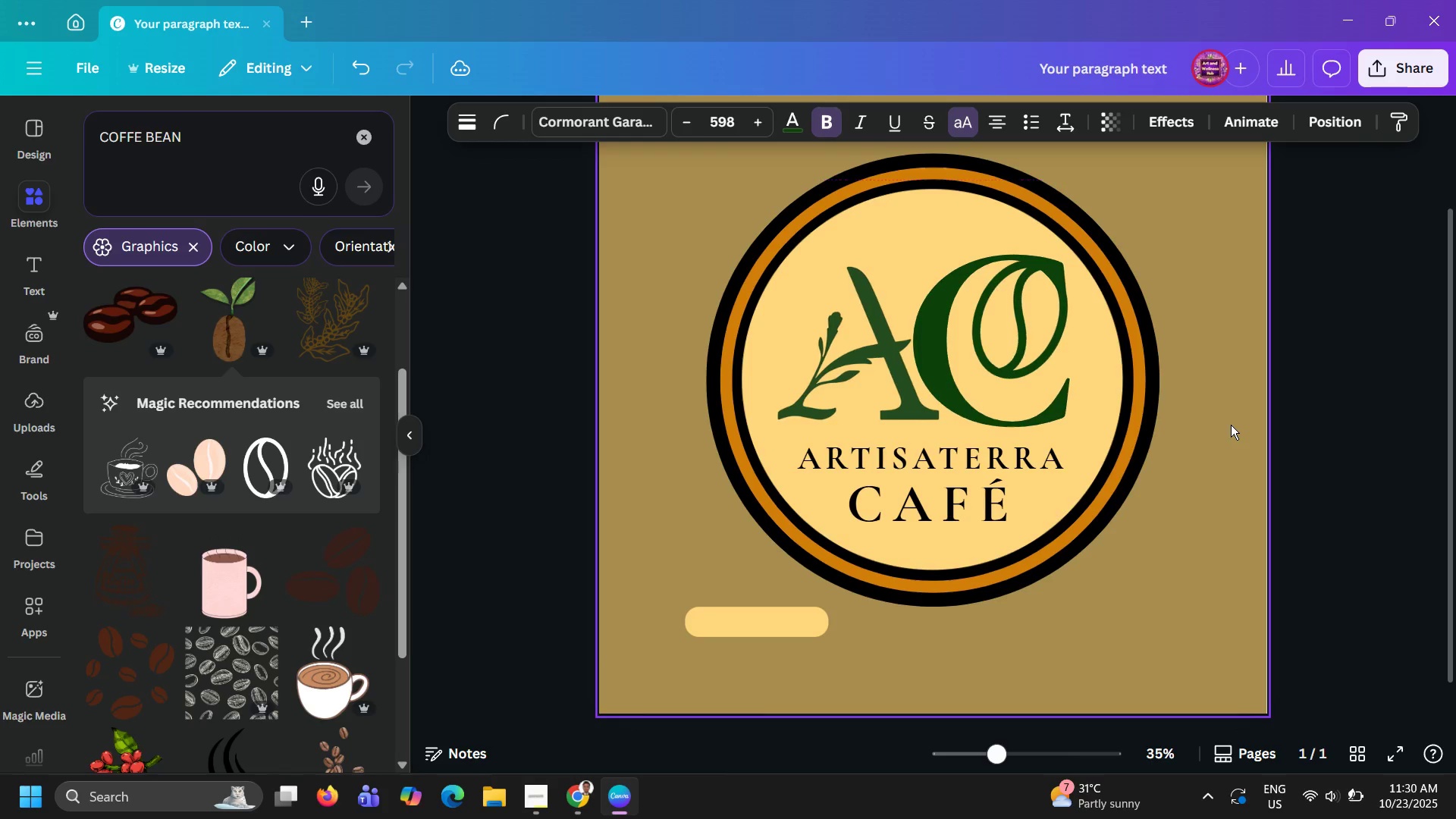 
key(ArrowLeft)
 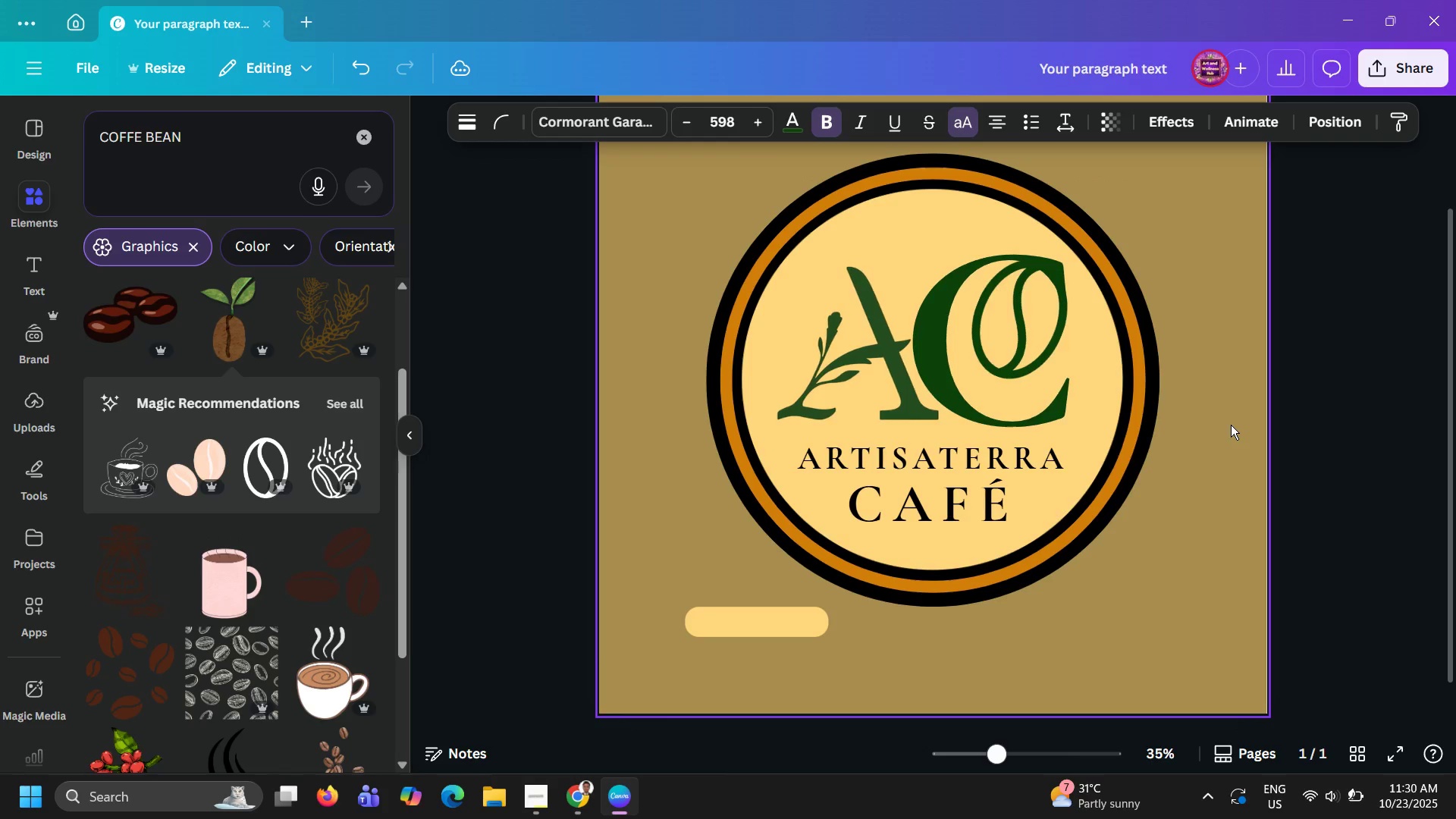 
key(ArrowLeft)
 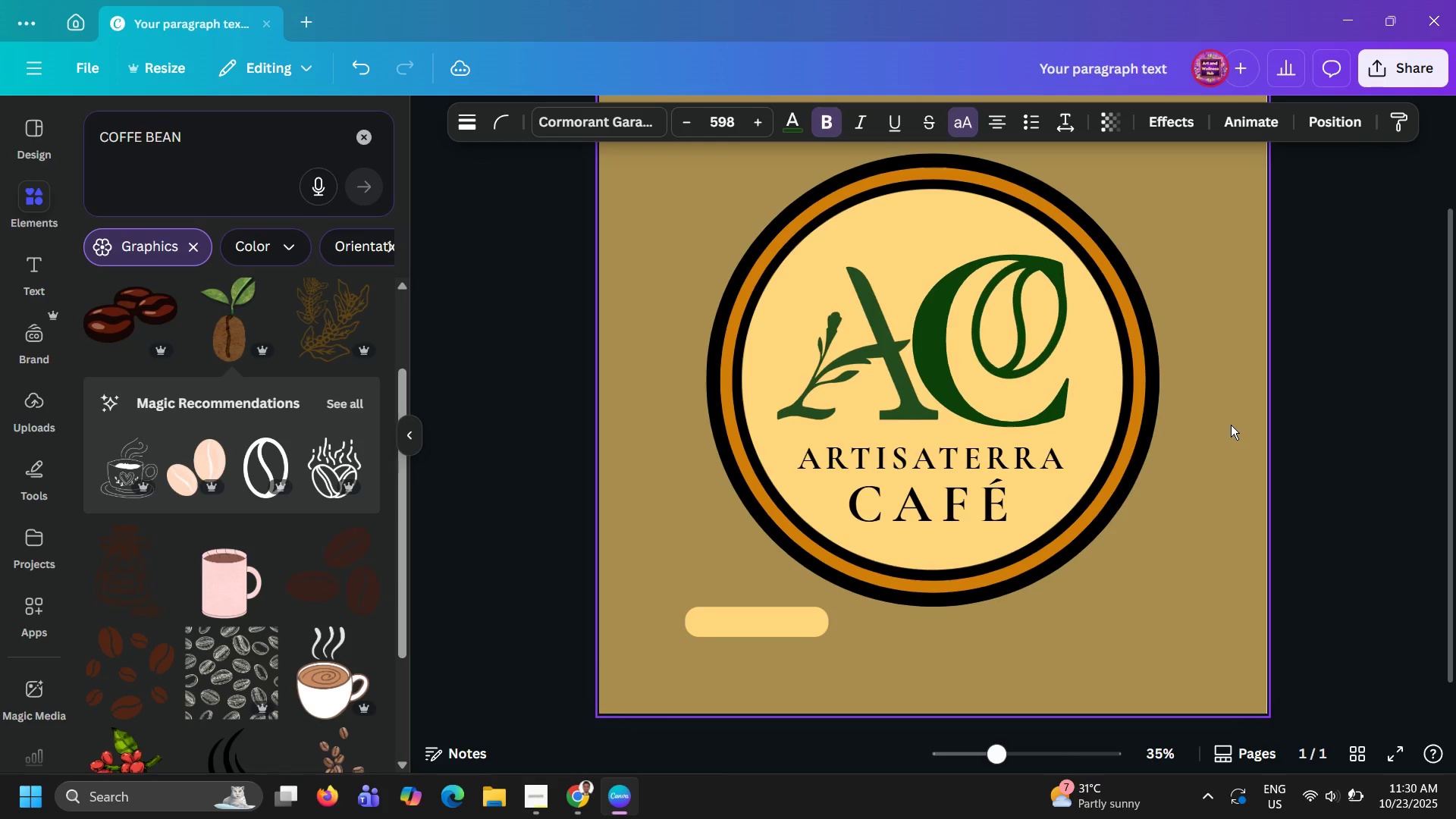 
key(ArrowLeft)
 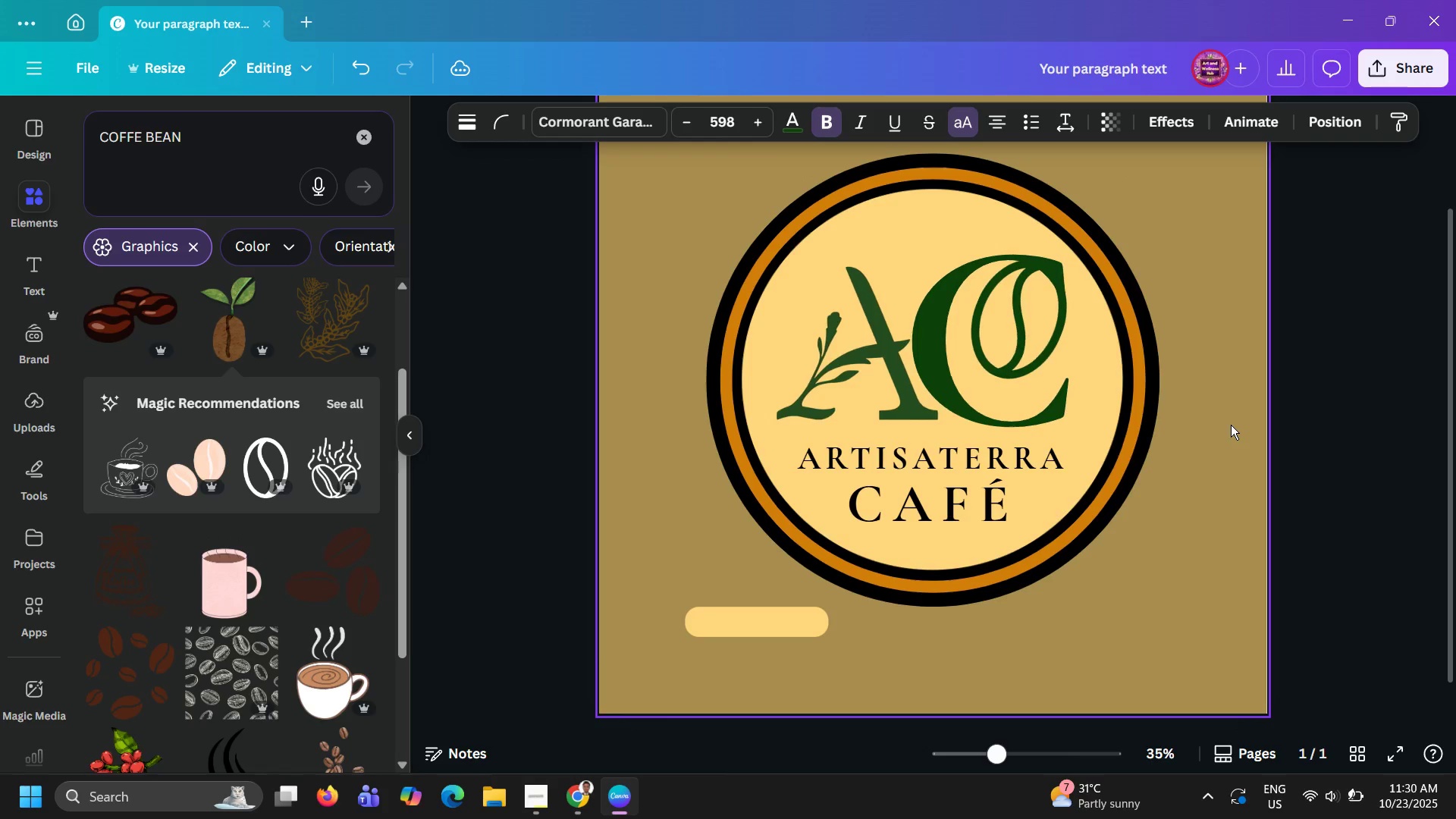 
key(ArrowLeft)
 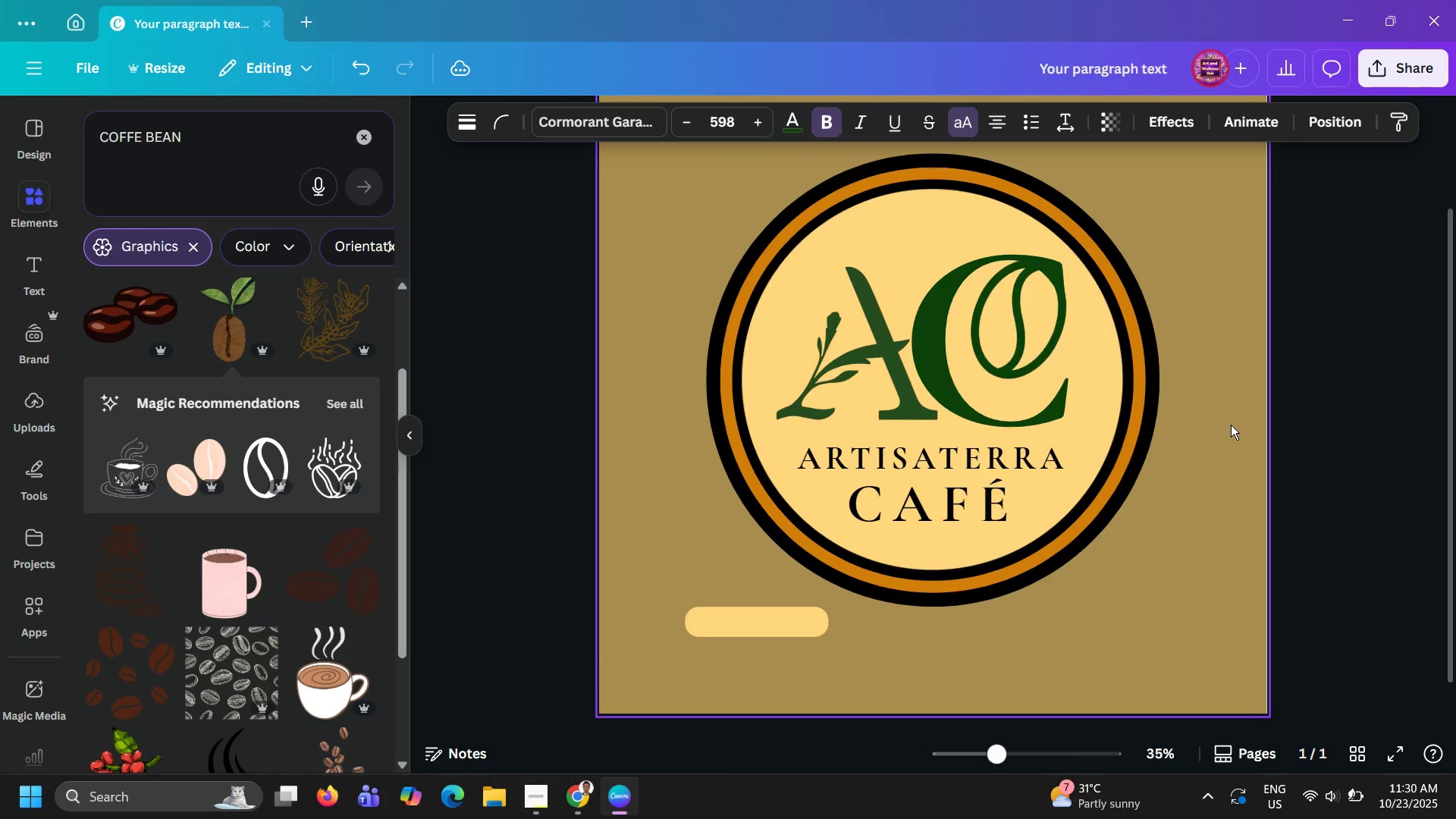 
key(ArrowLeft)
 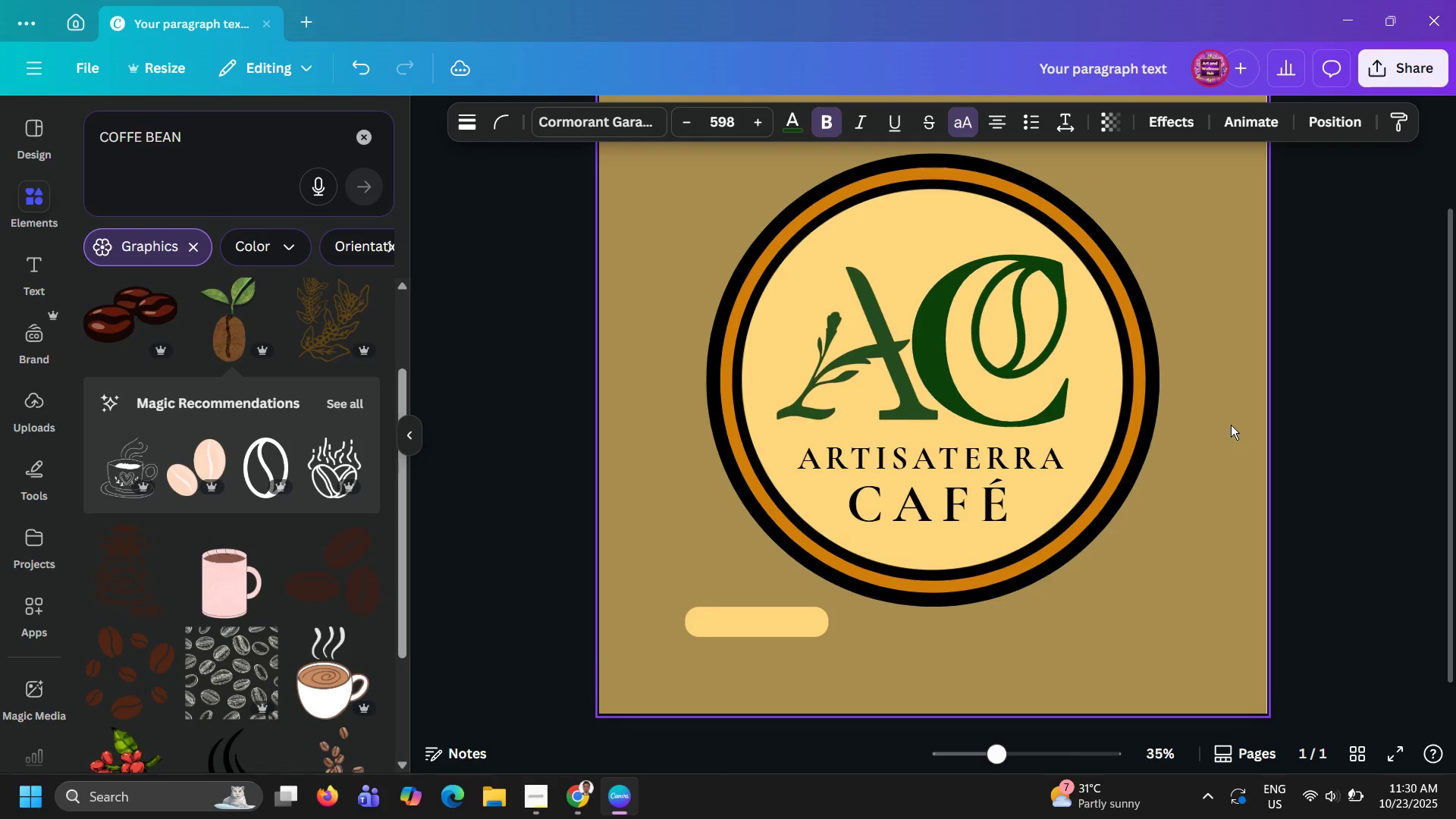 
key(ArrowRight)
 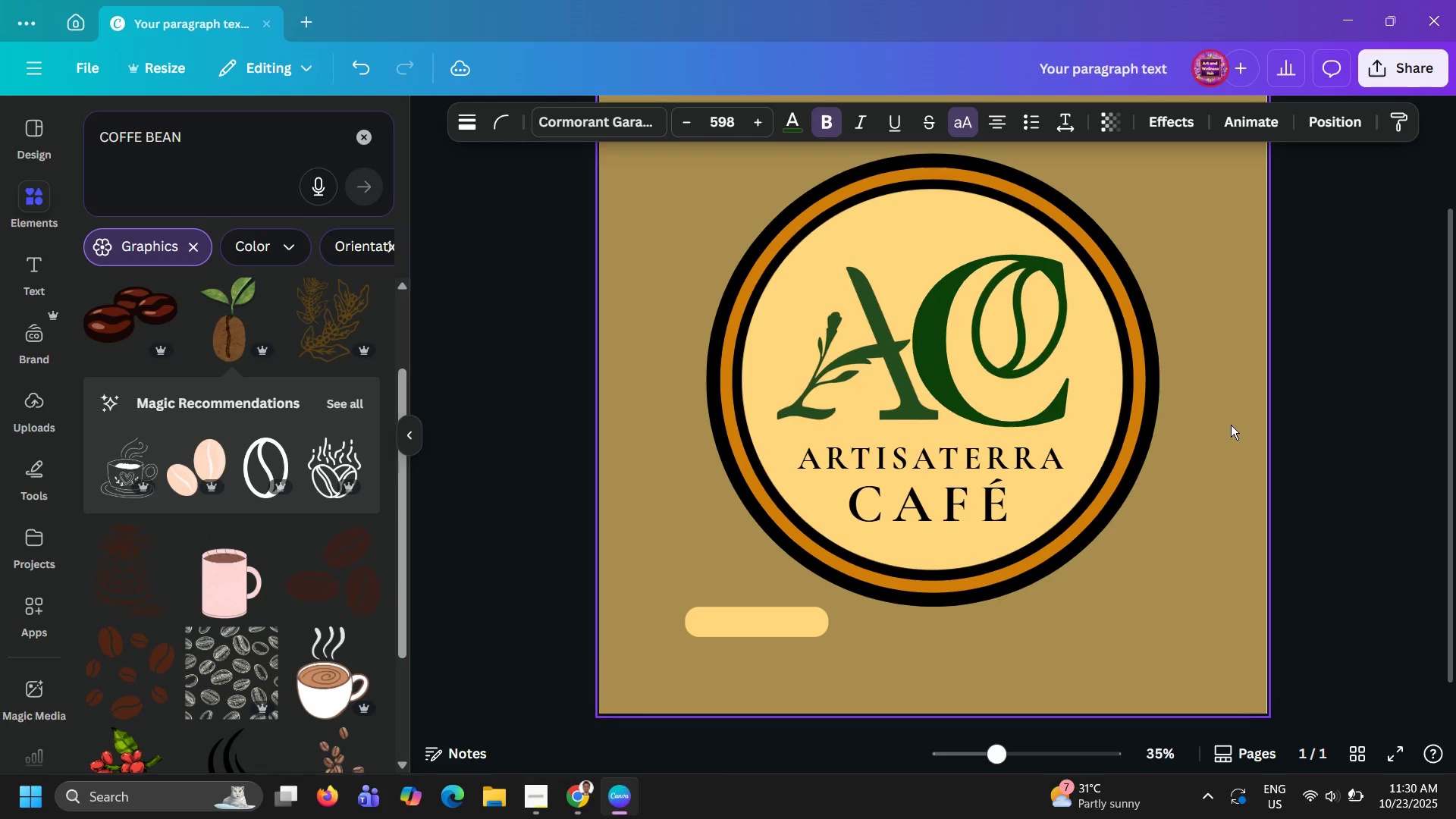 
key(ArrowRight)
 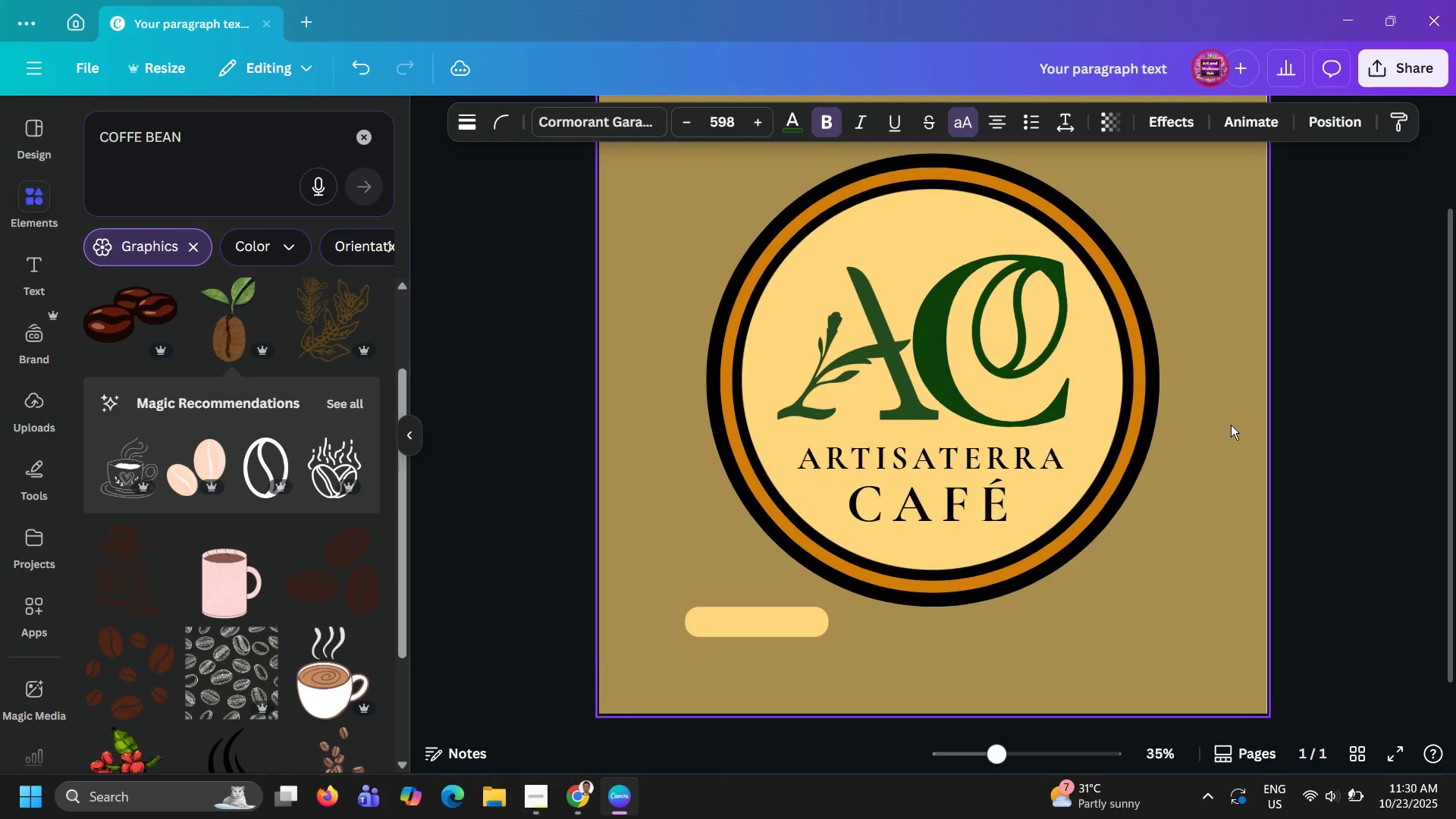 
key(ArrowRight)
 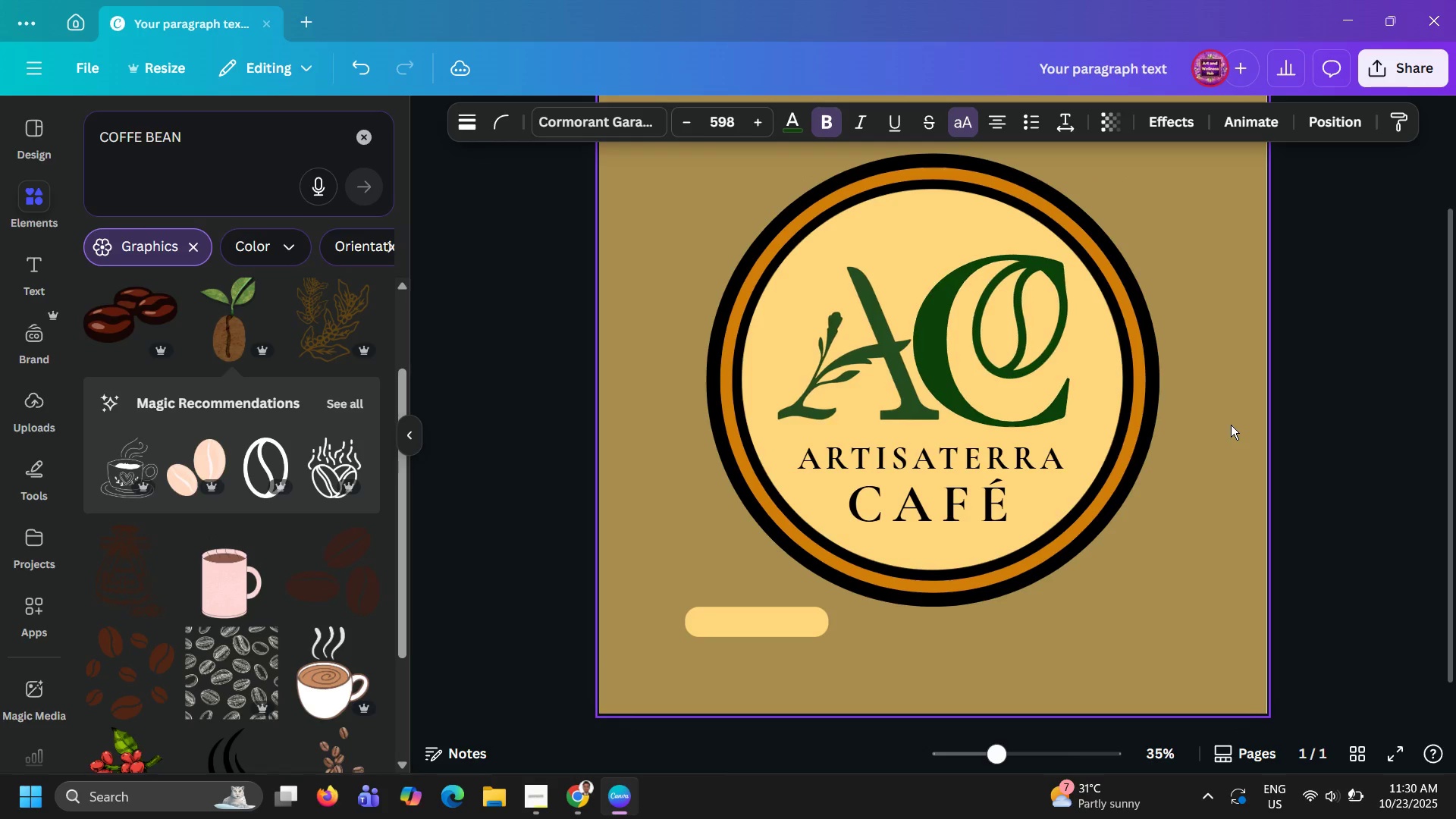 
key(ArrowRight)
 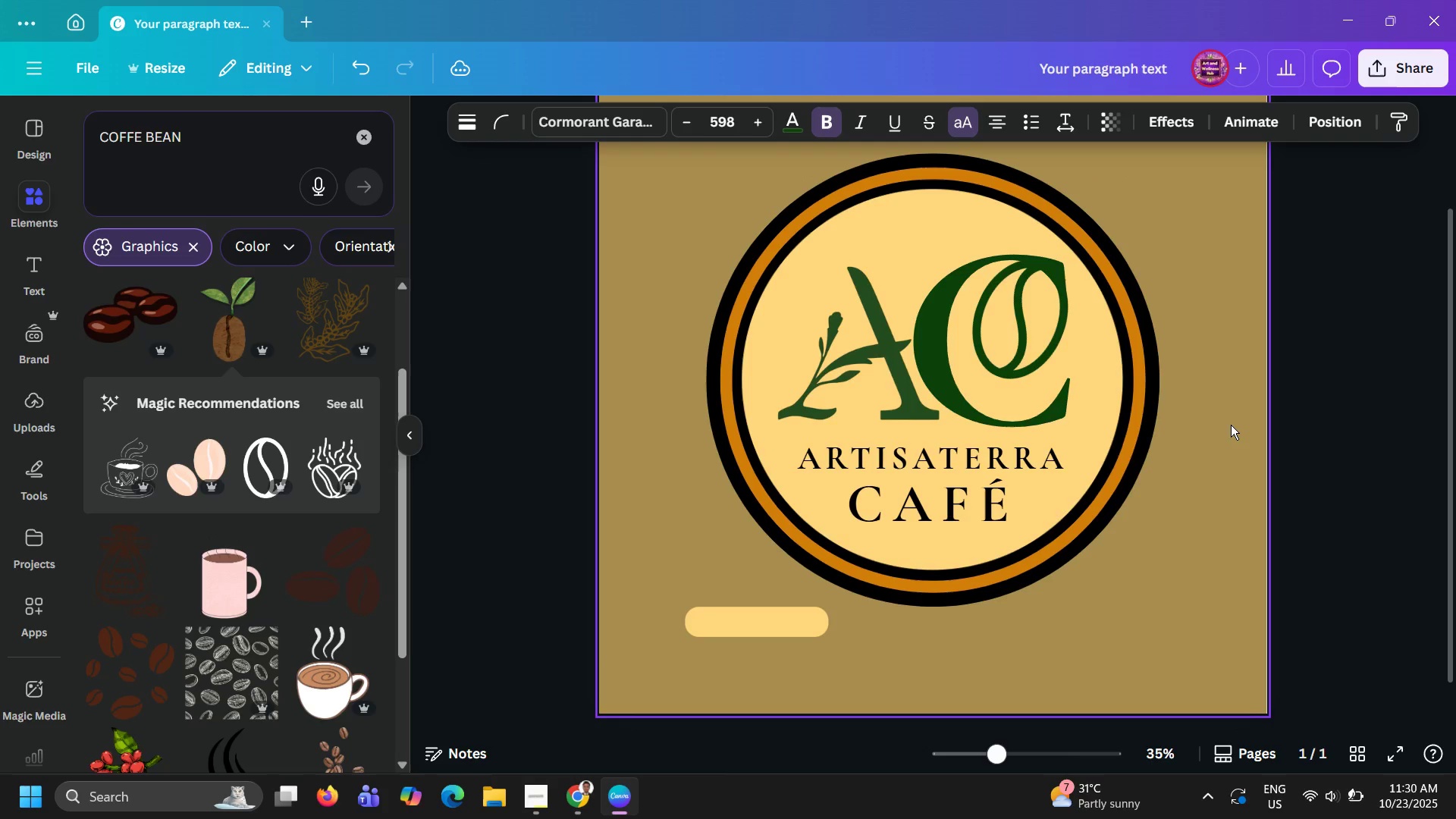 
key(ArrowRight)
 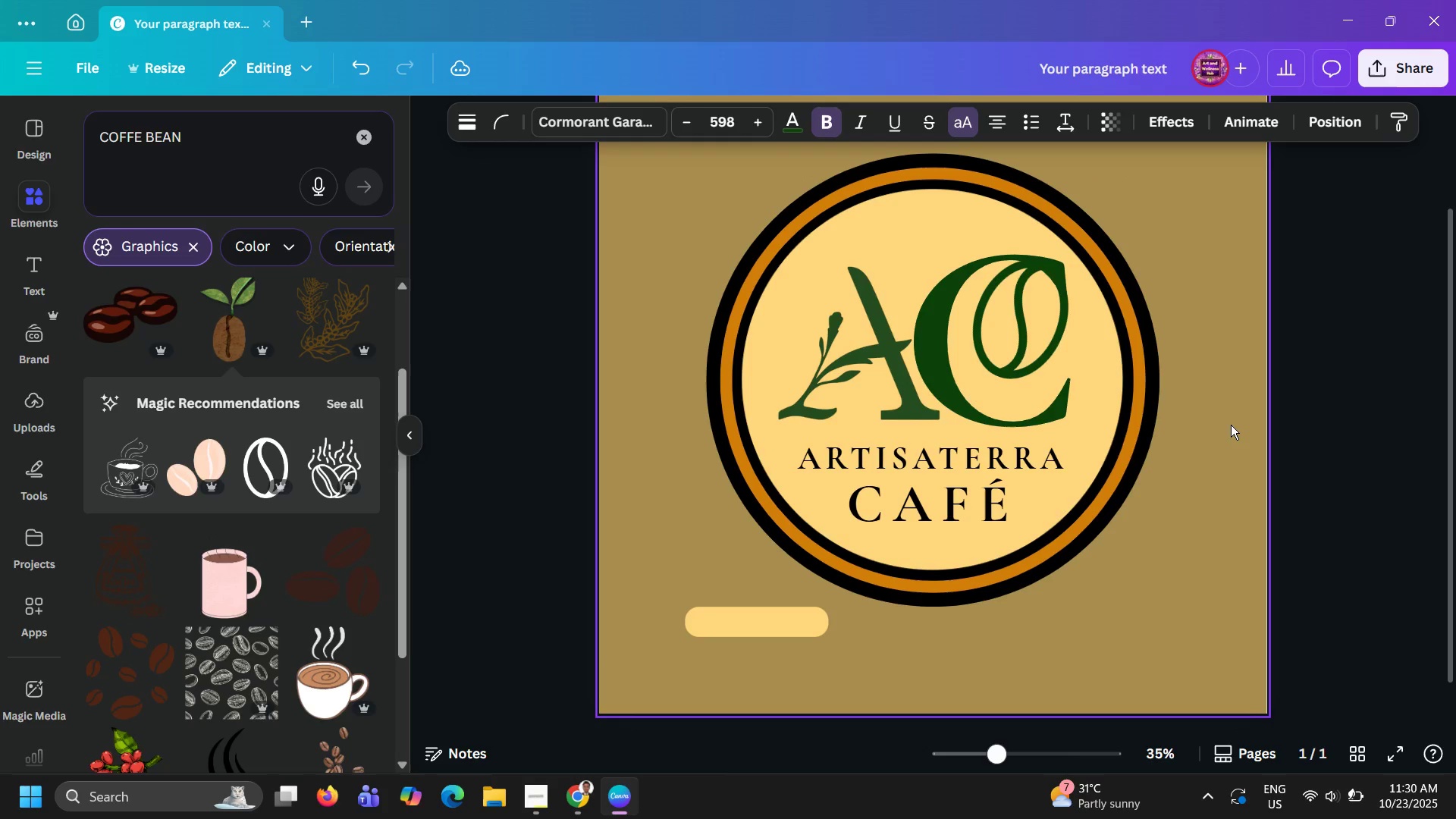 
key(ArrowRight)
 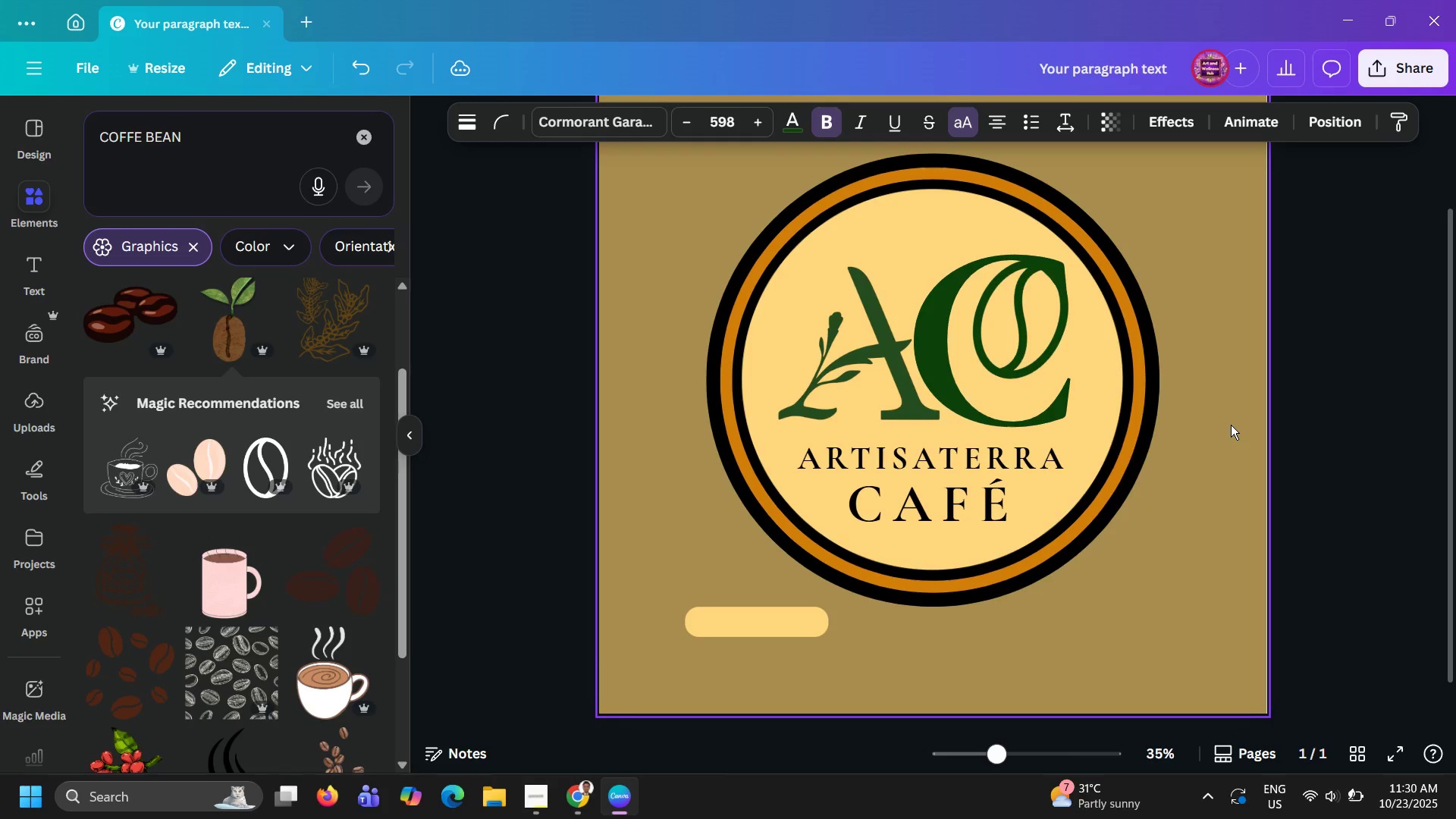 
key(ArrowRight)
 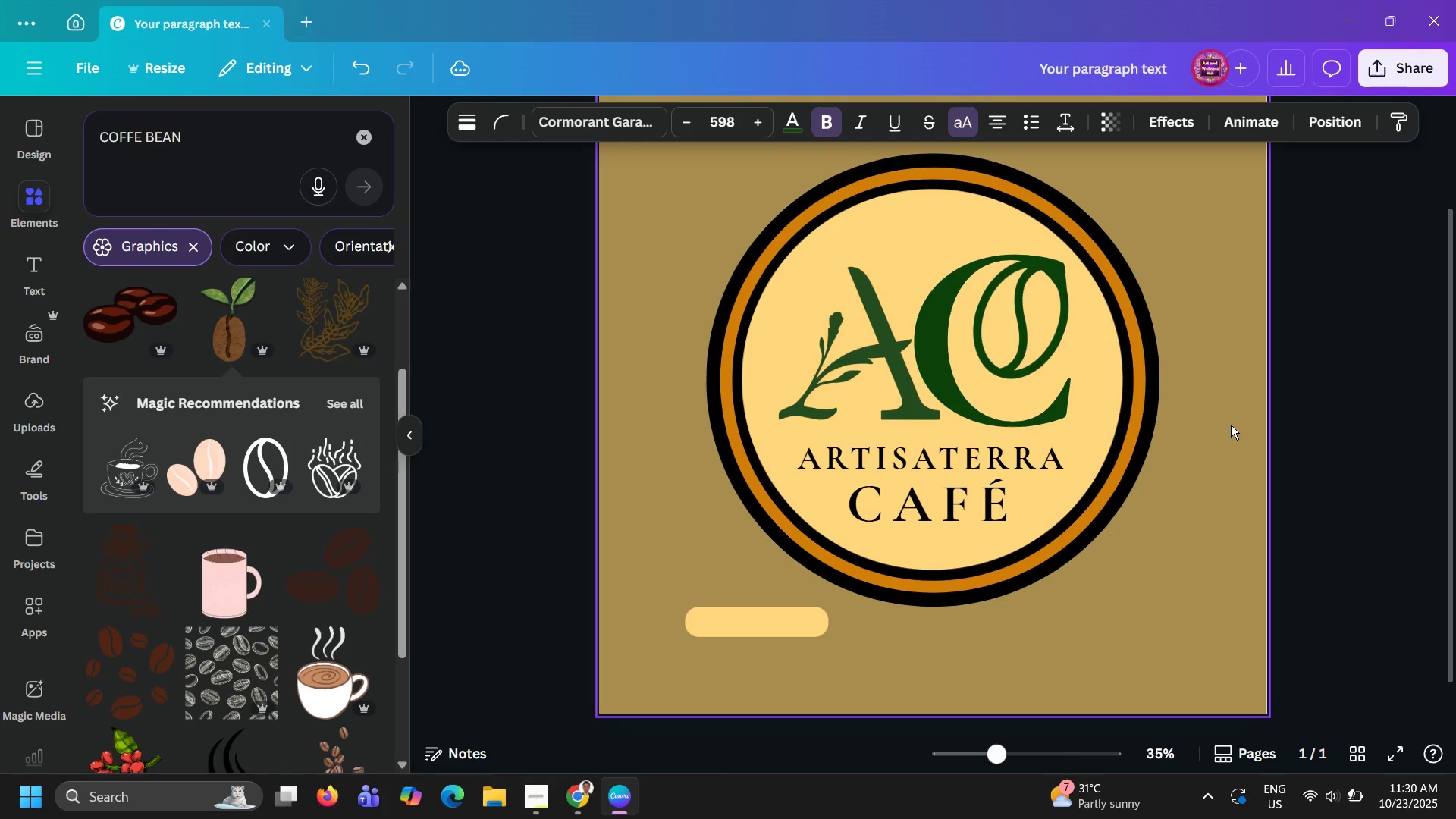 
key(ArrowRight)
 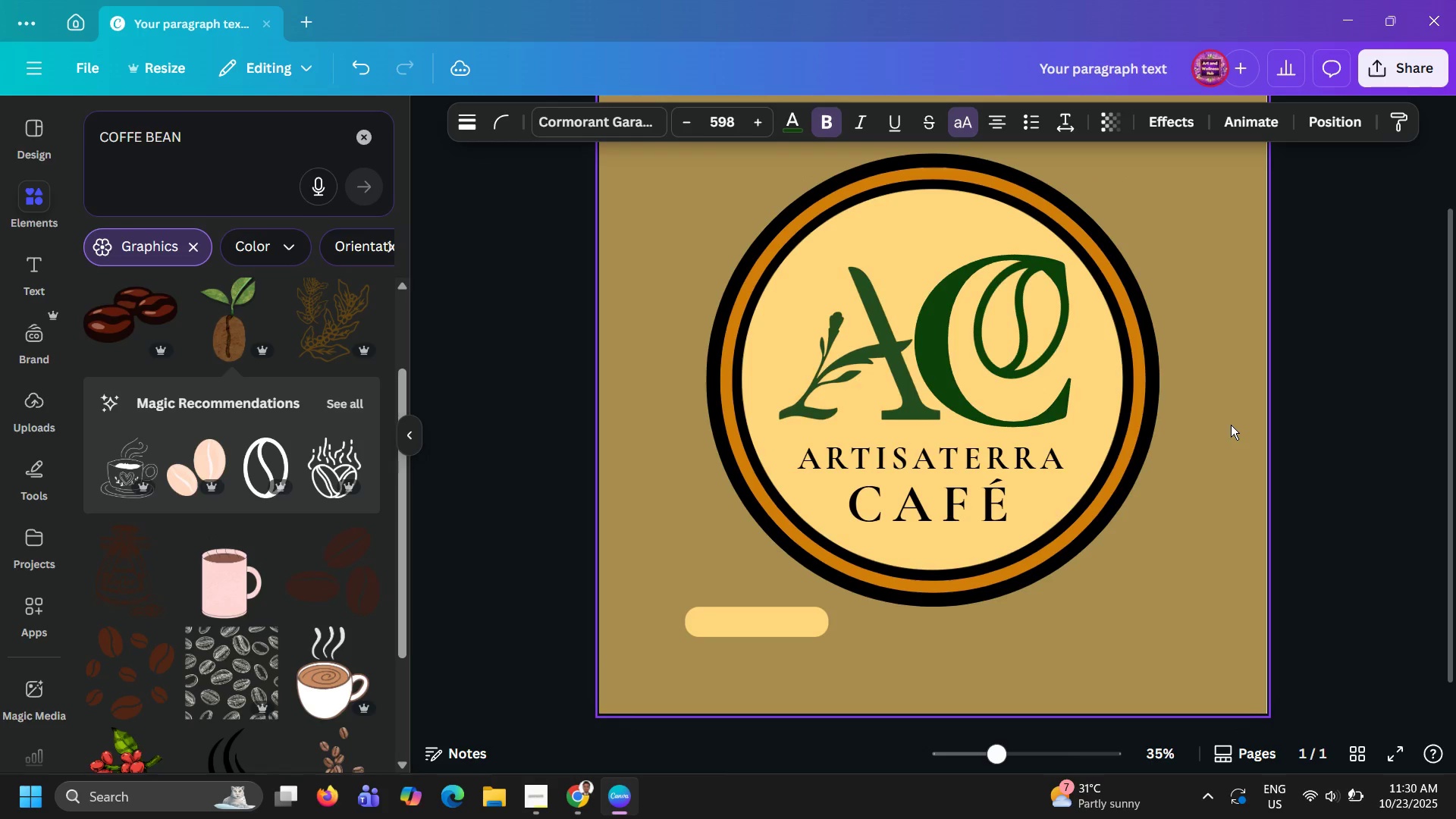 
key(ArrowRight)
 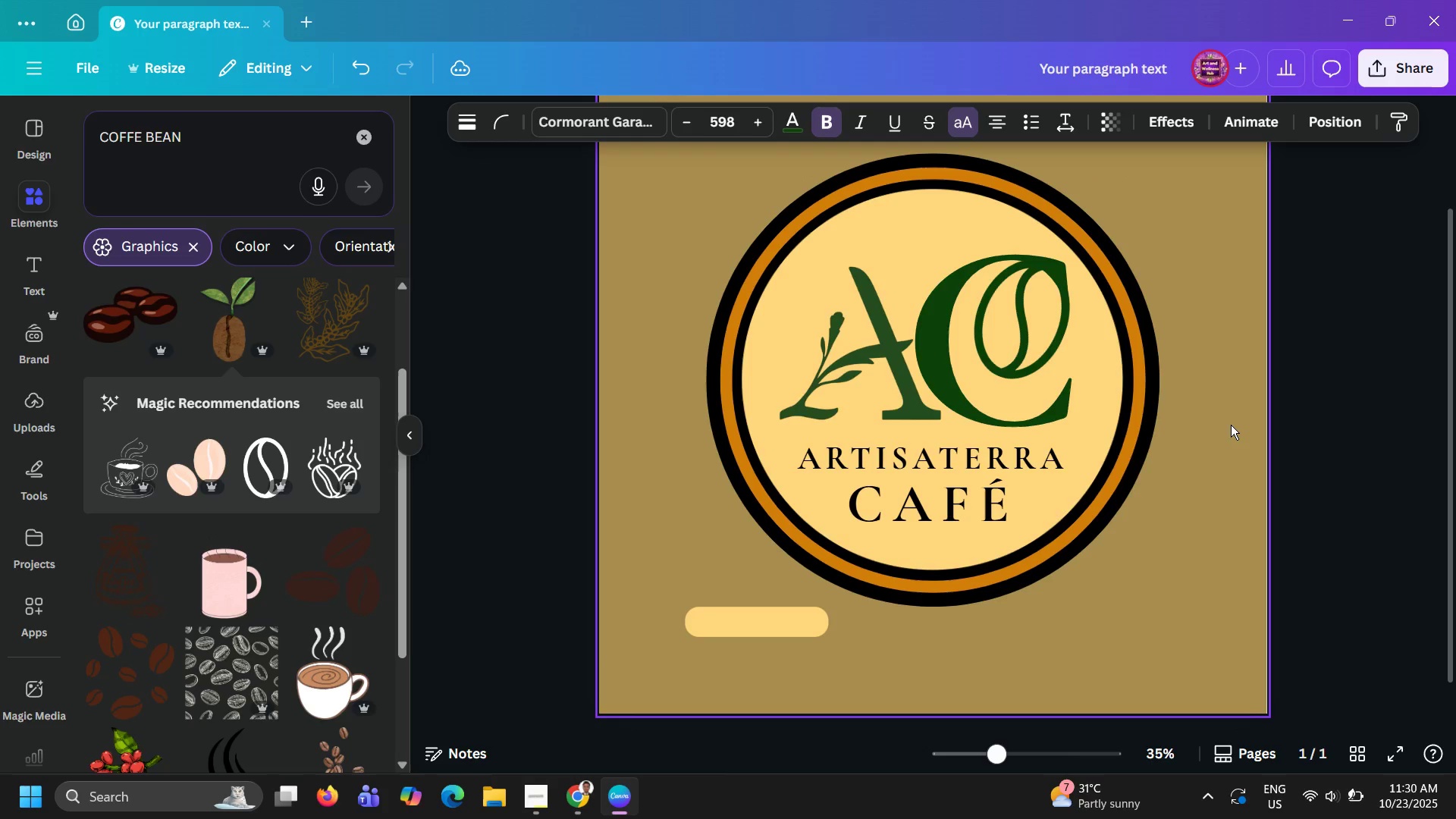 
key(ArrowRight)
 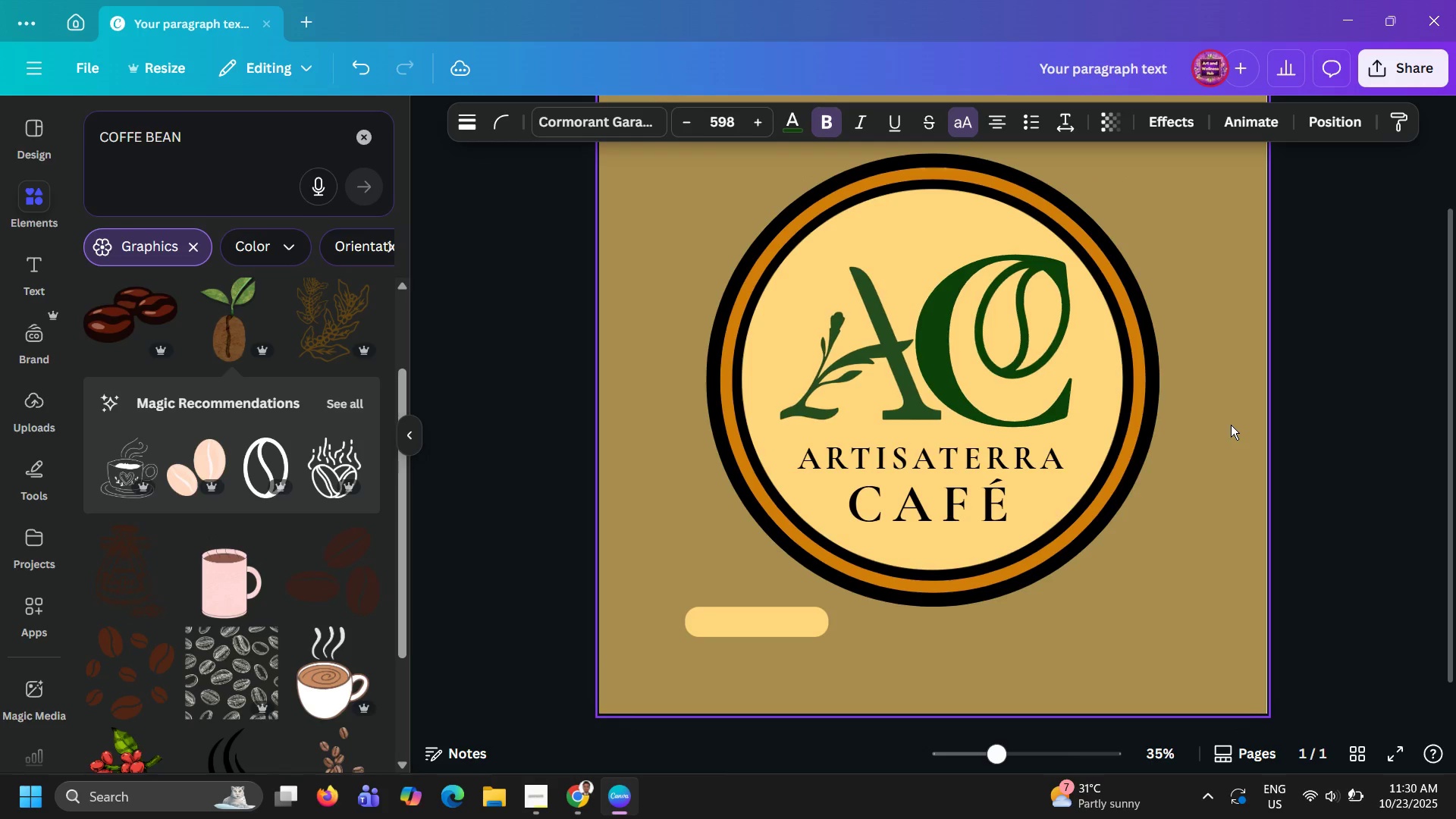 
key(ArrowRight)
 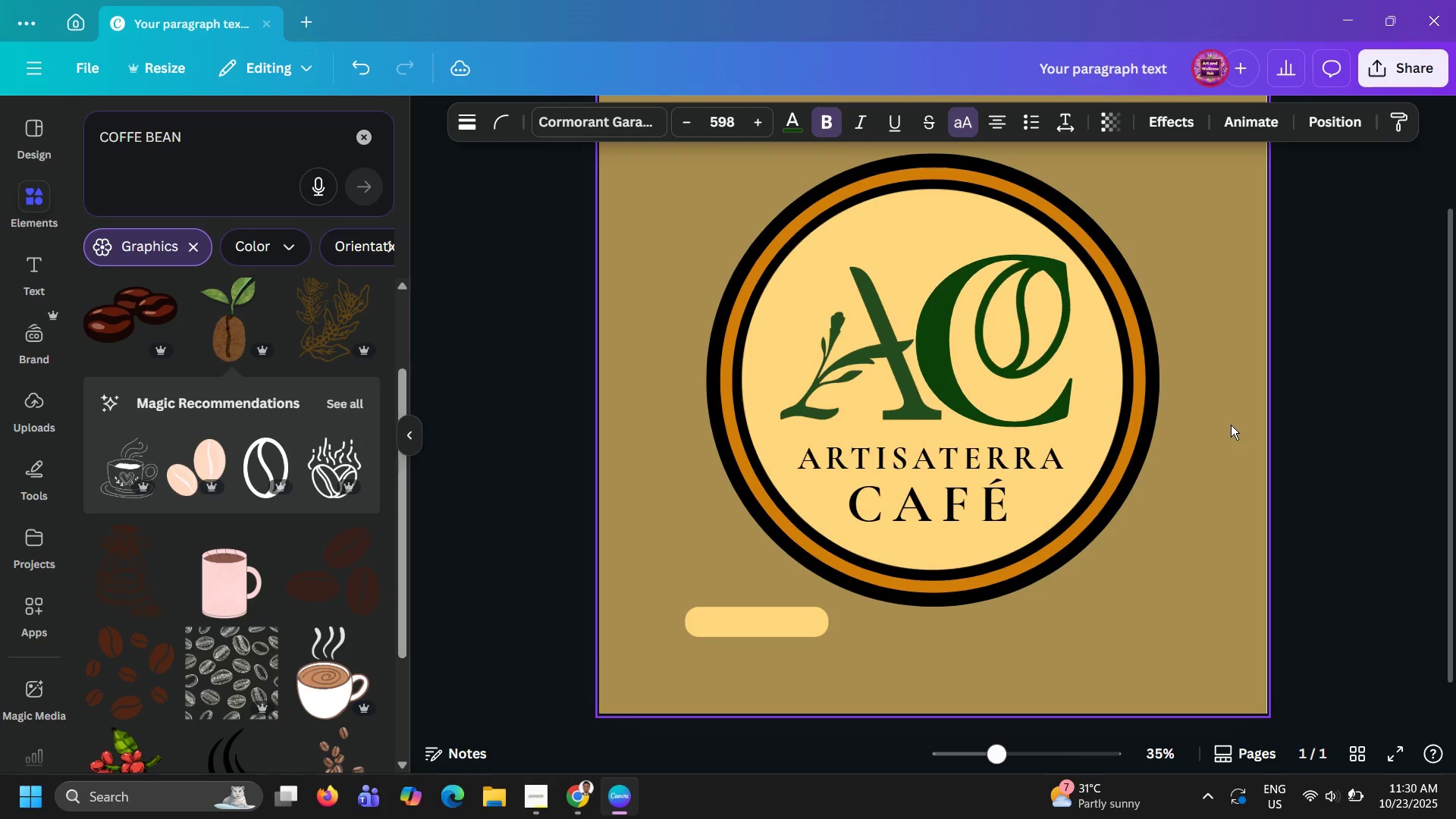 
key(ArrowRight)
 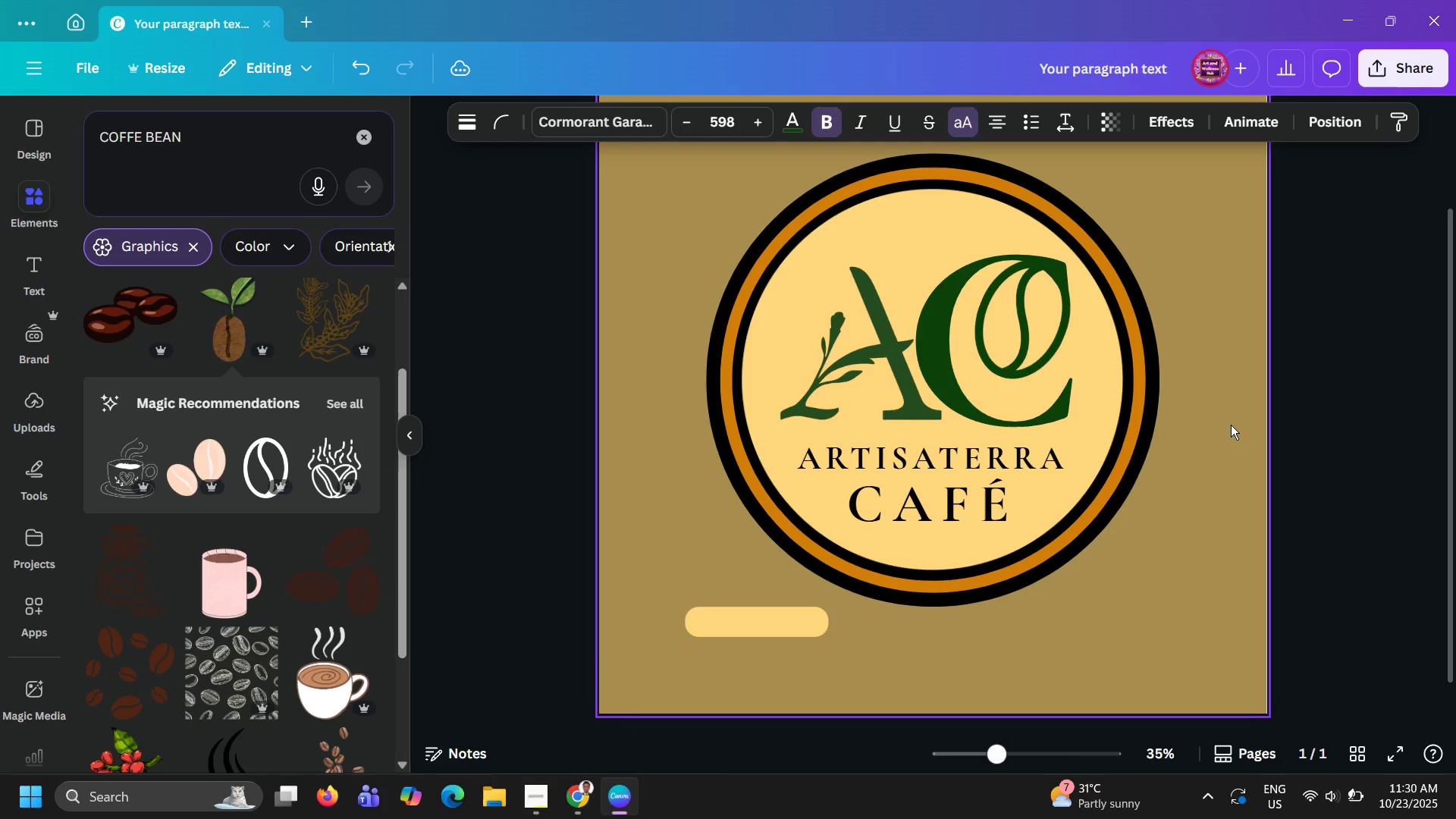 
key(ArrowRight)
 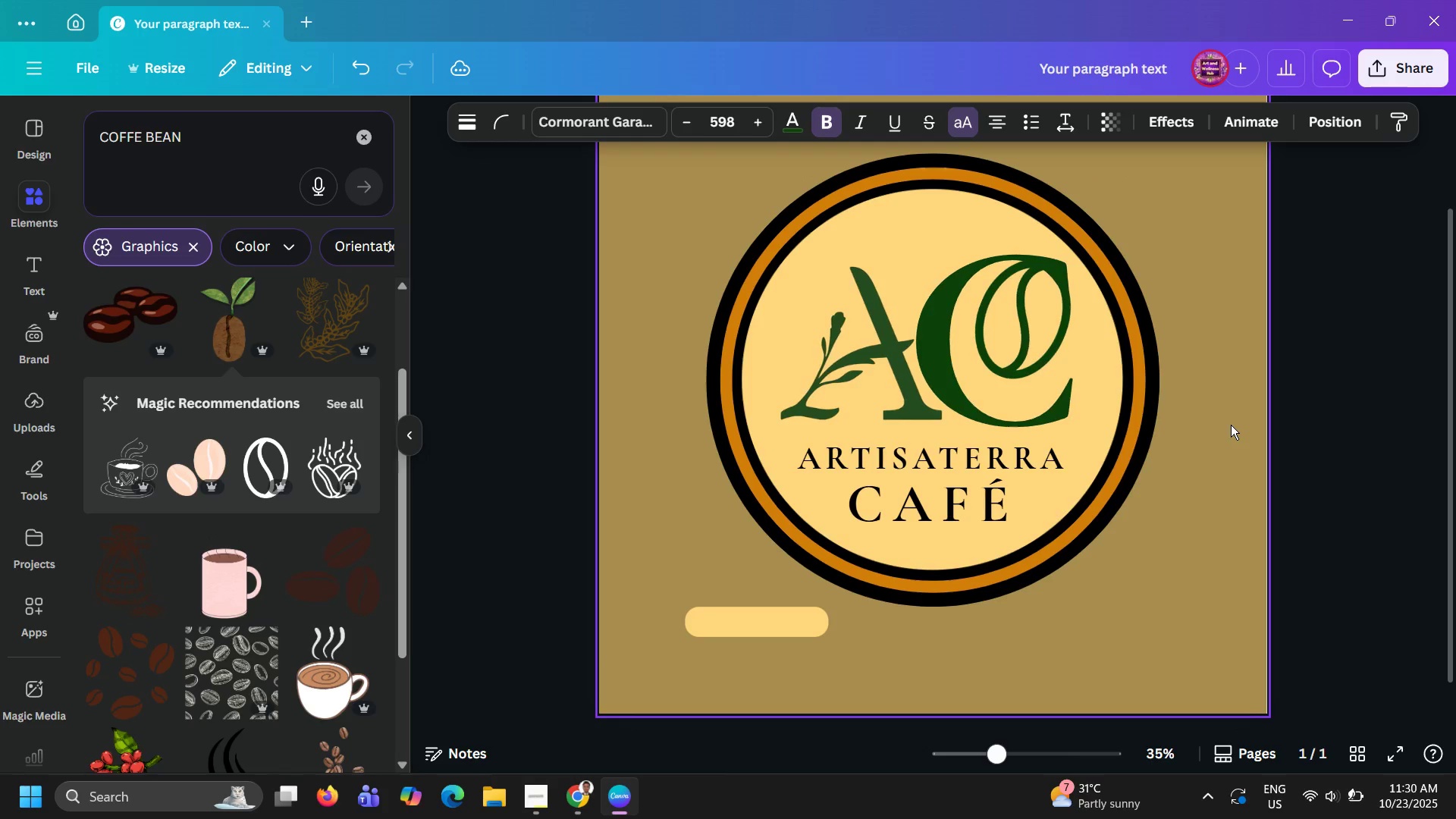 
key(ArrowRight)
 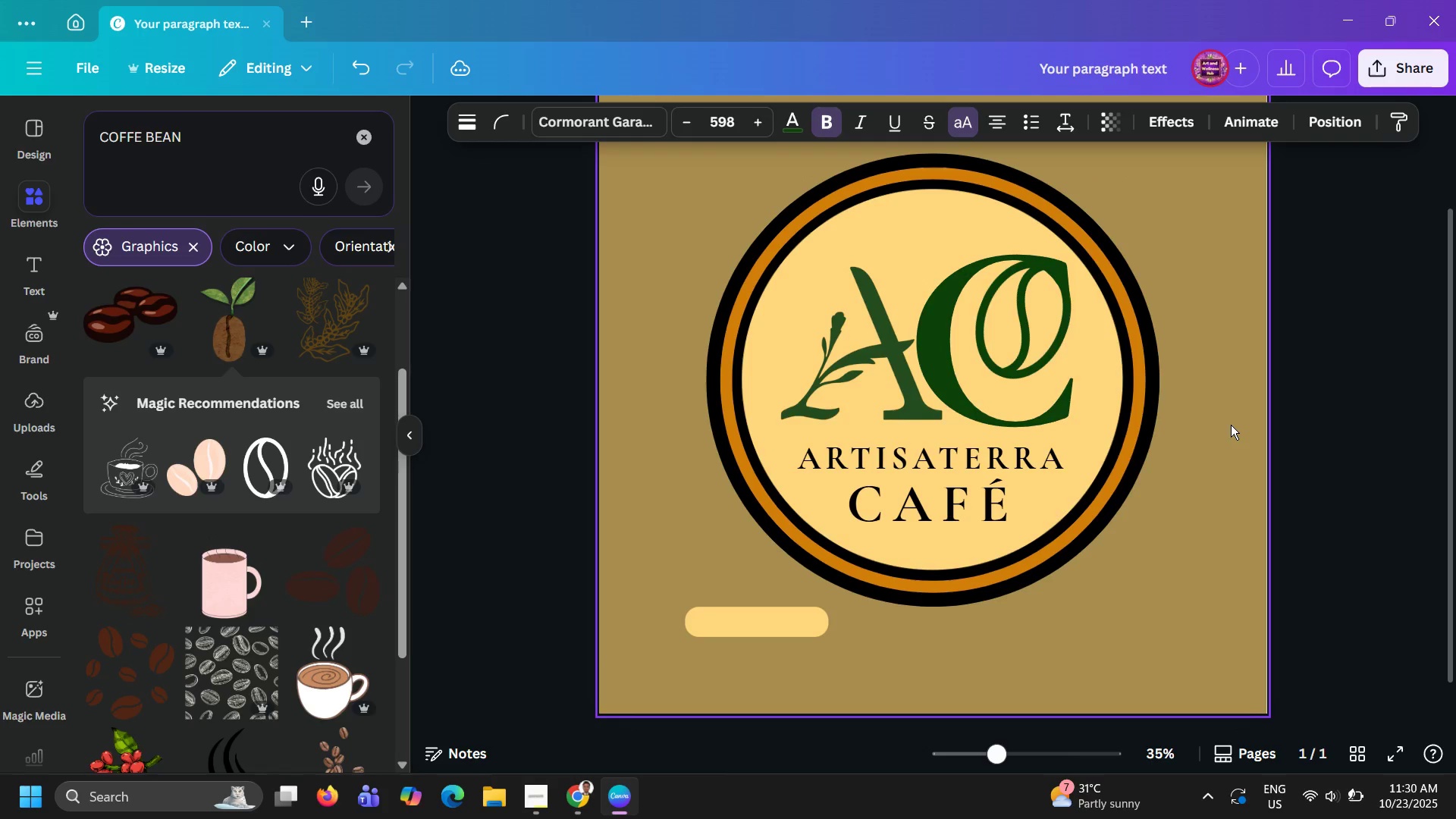 
key(ArrowRight)
 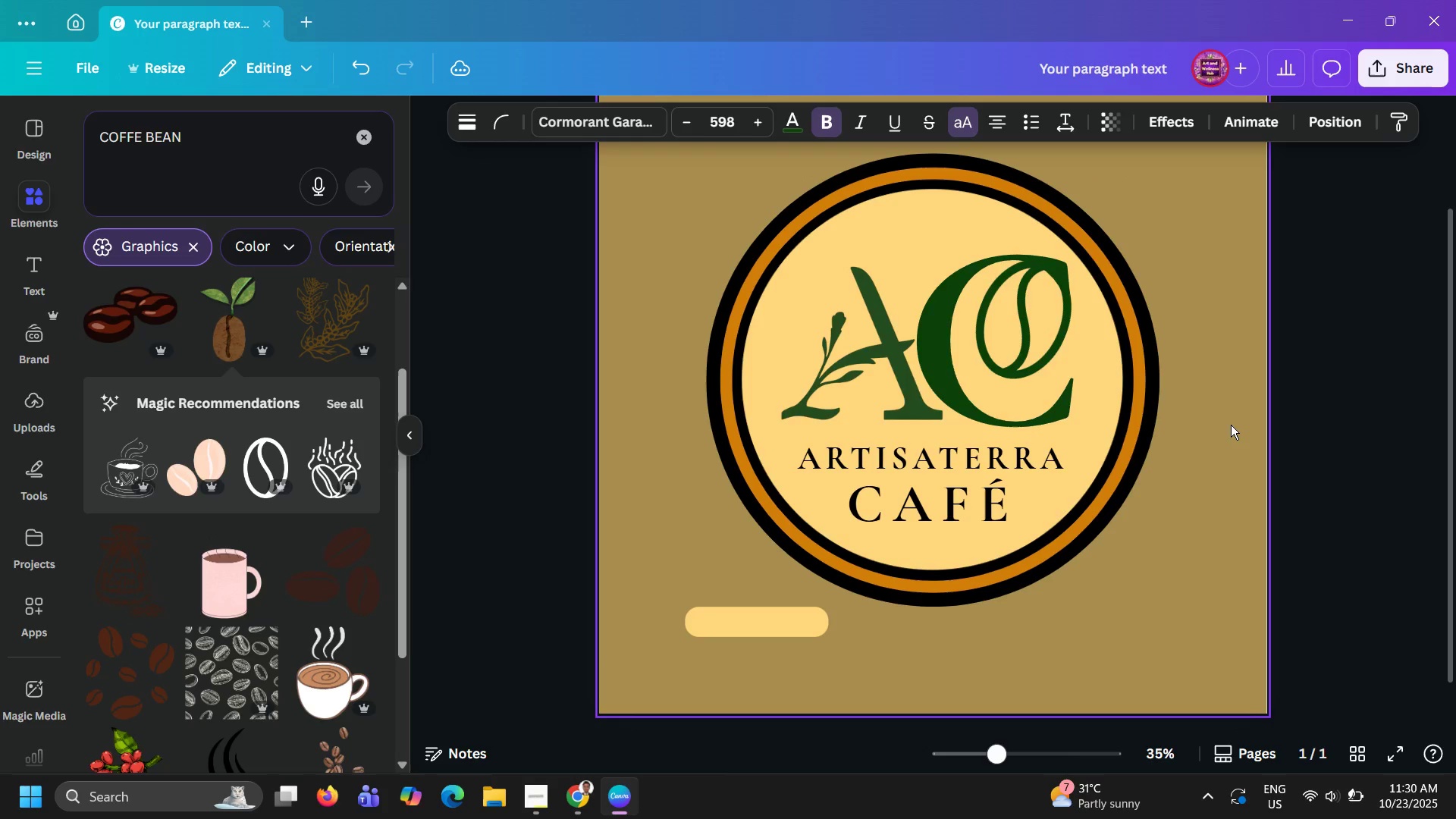 
key(ArrowRight)
 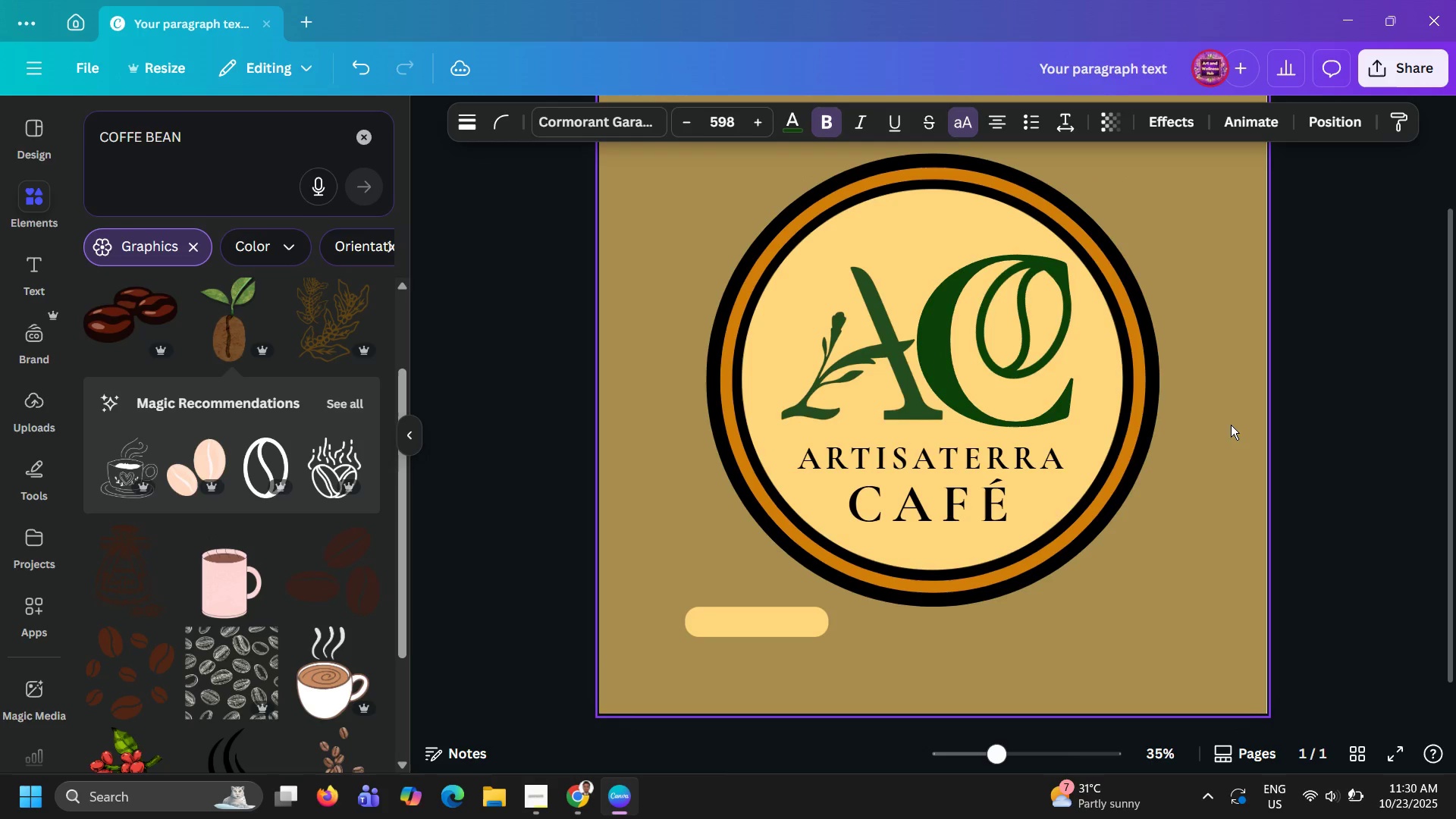 
hold_key(key=ArrowLeft, duration=0.88)
 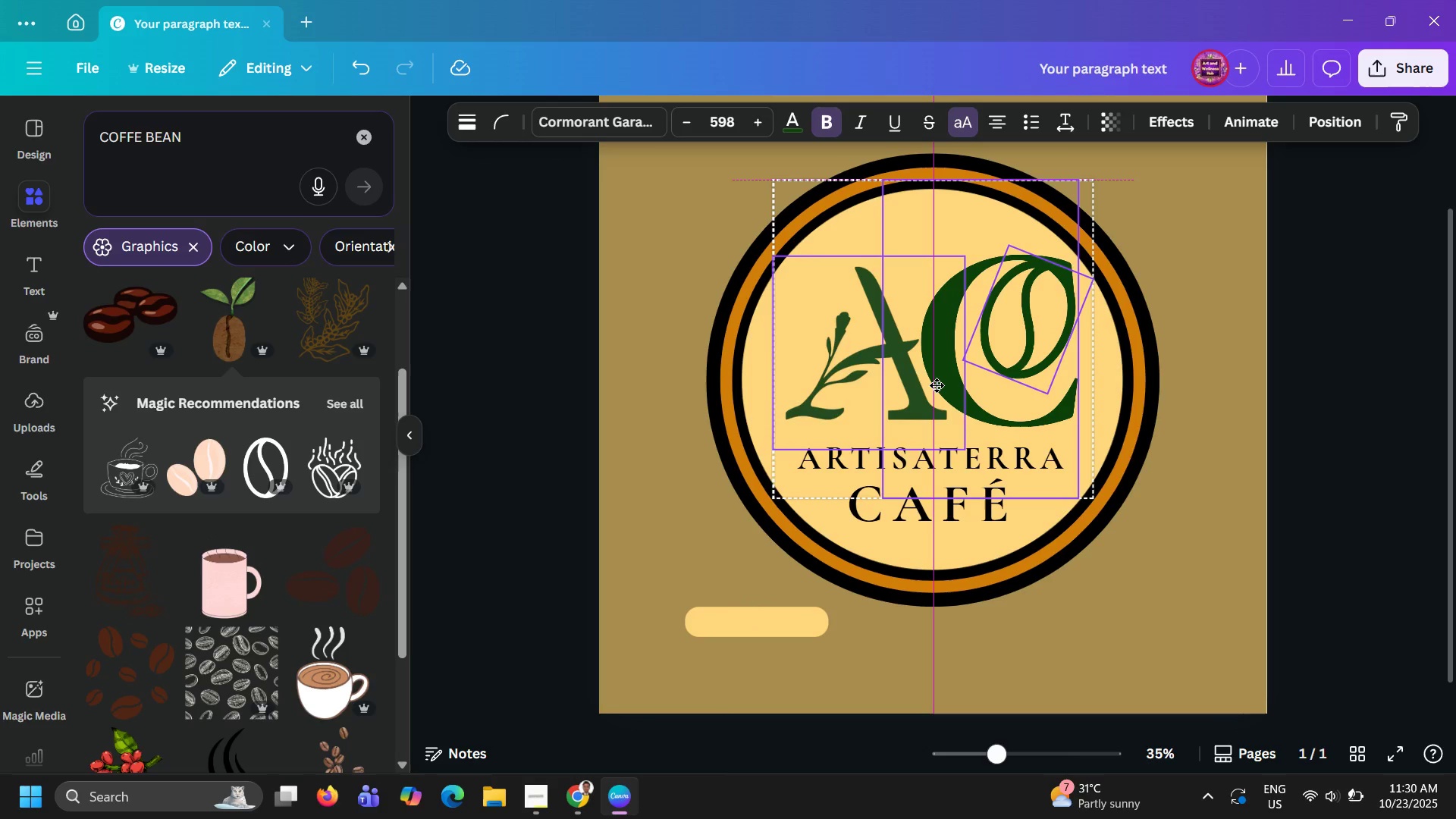 
wait(12.28)
 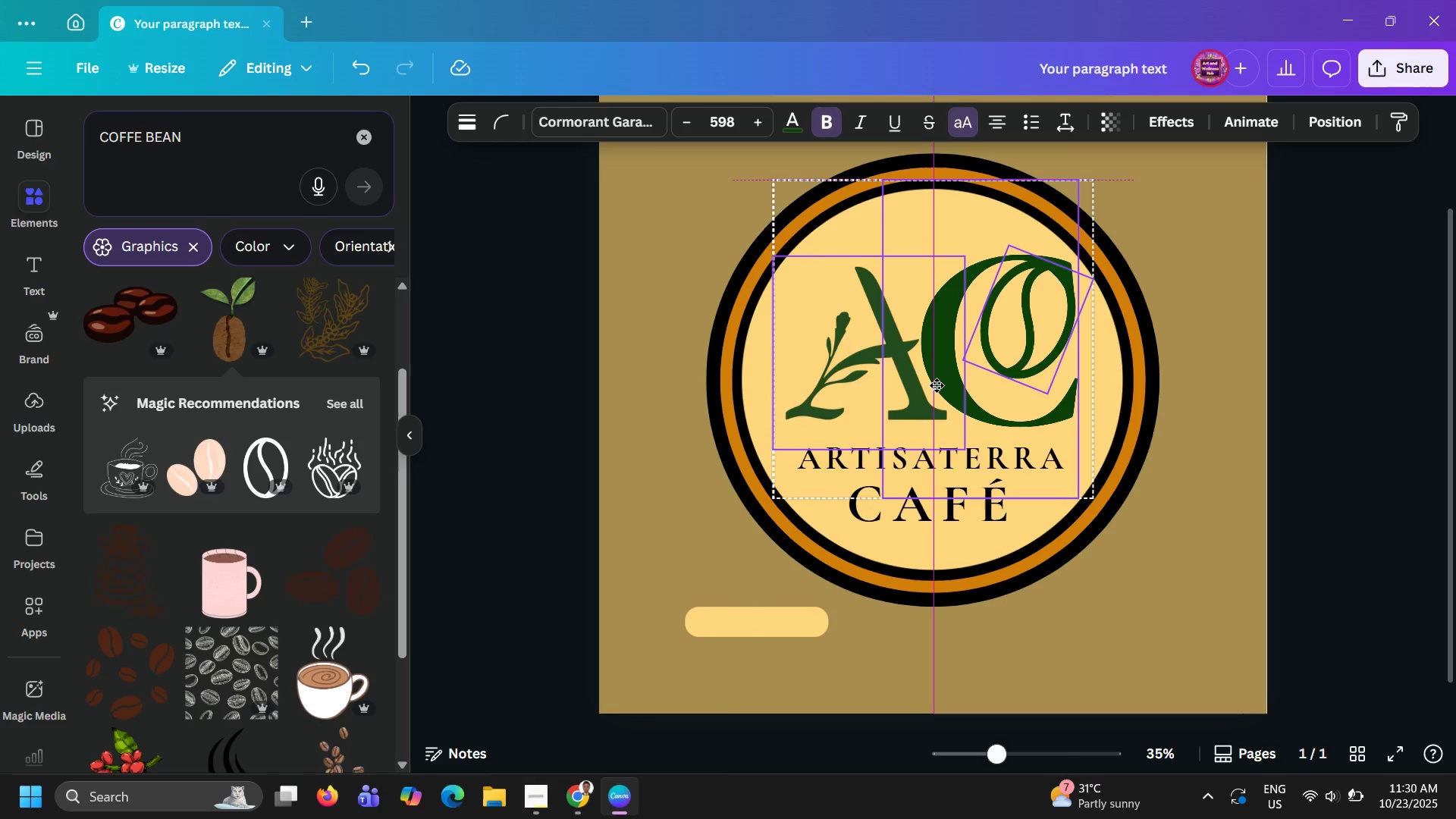 
key(ArrowRight)
 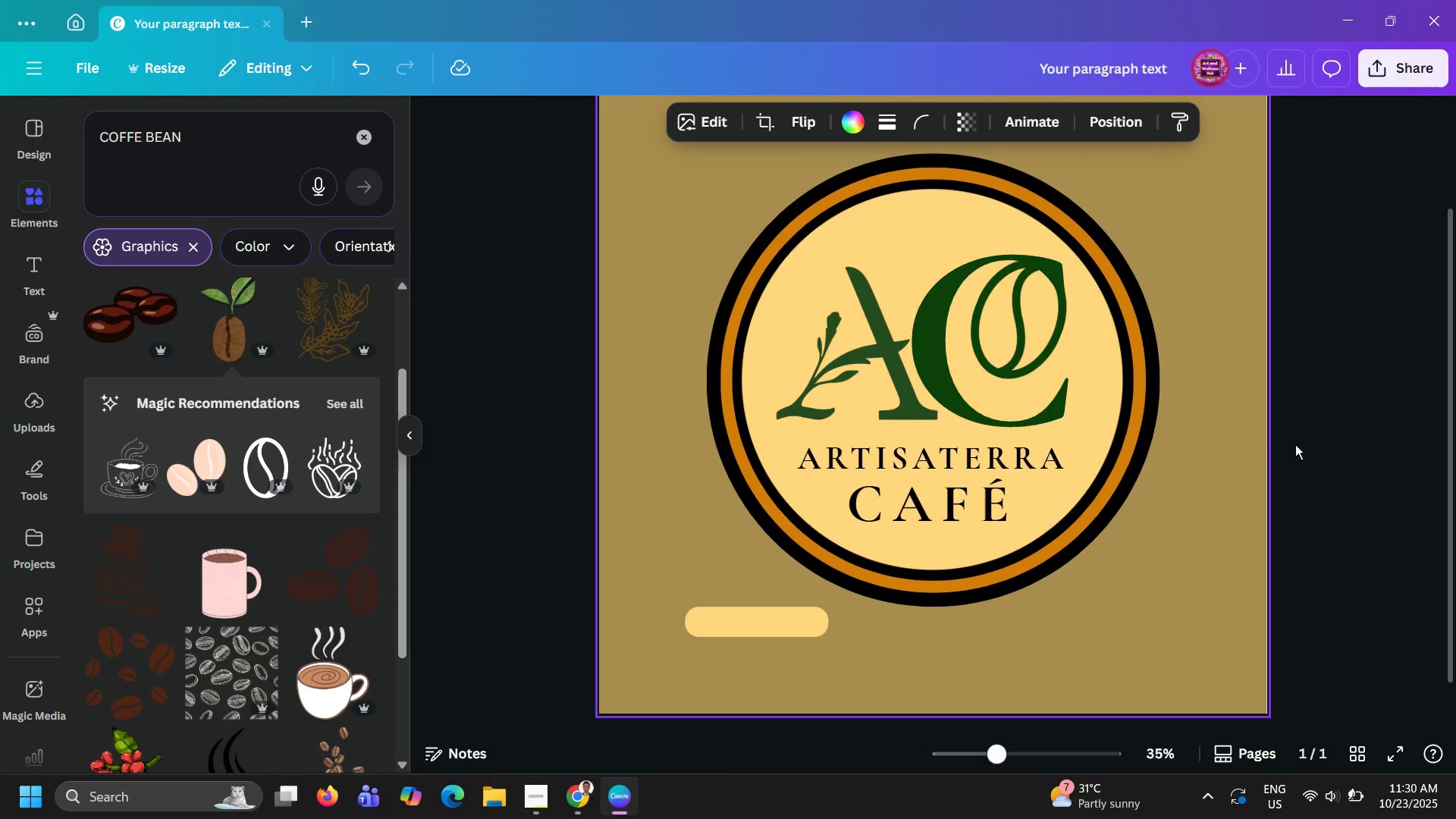 
key(ArrowRight)
 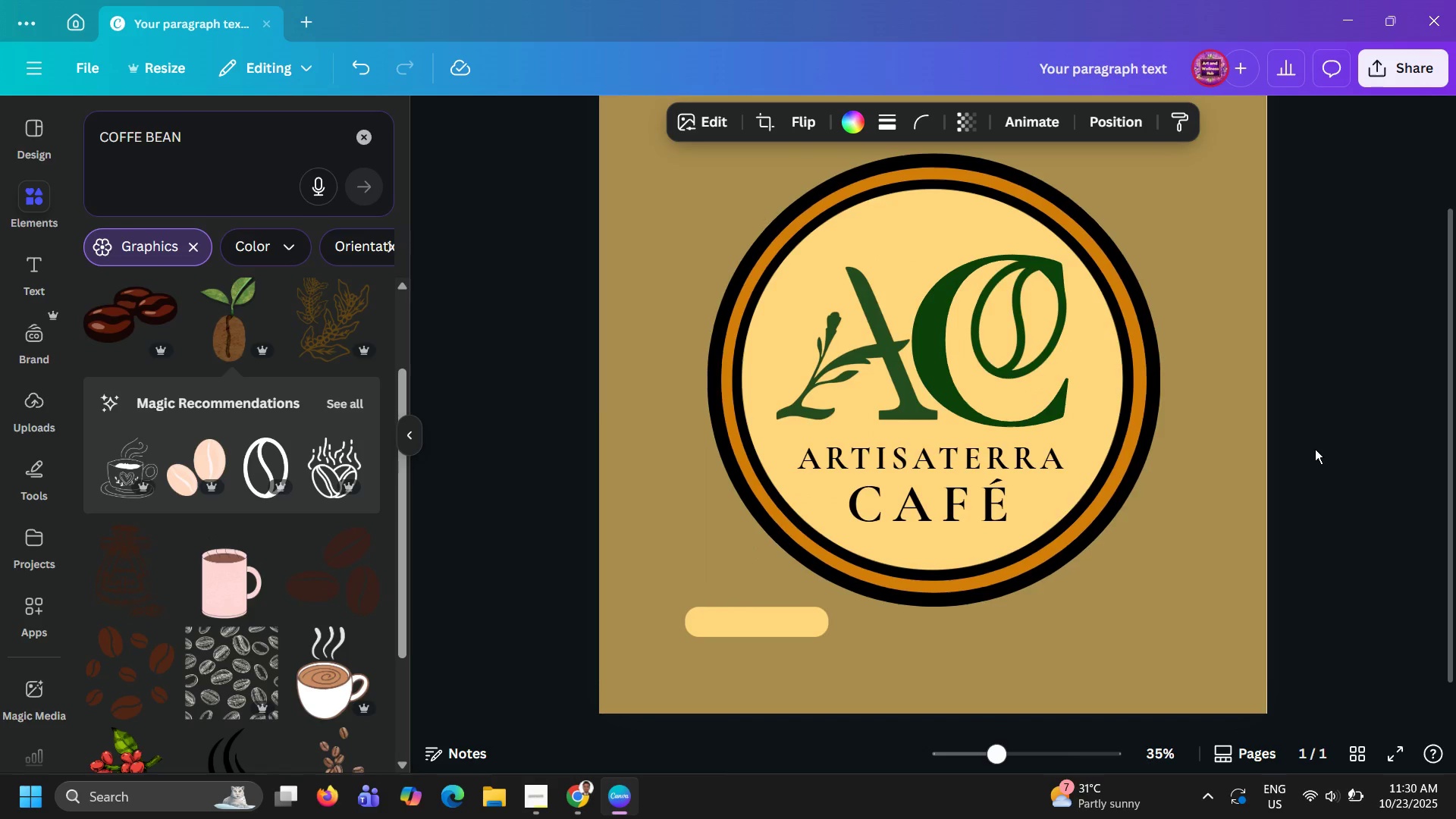 
key(ArrowRight)
 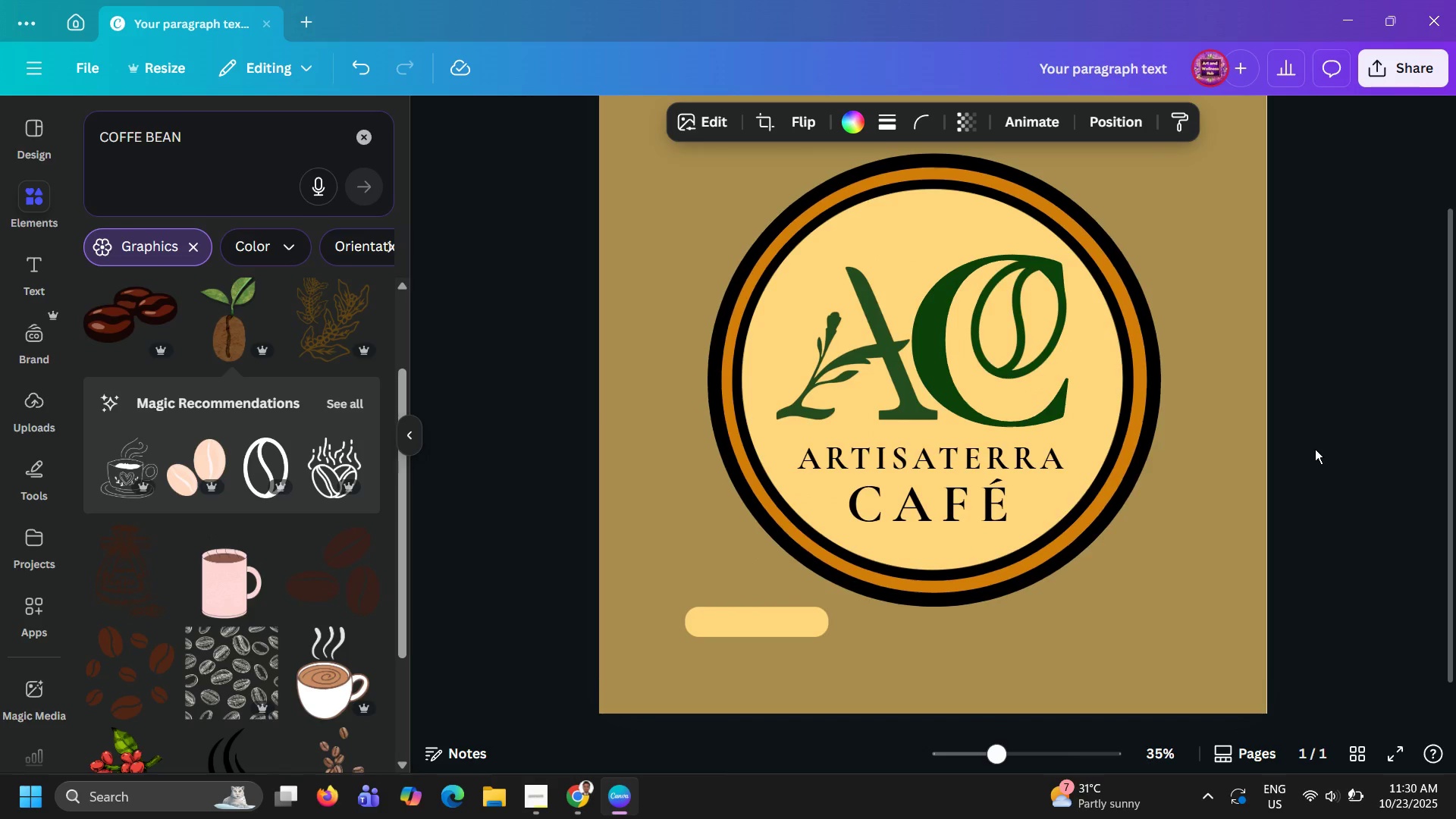 
key(ArrowRight)
 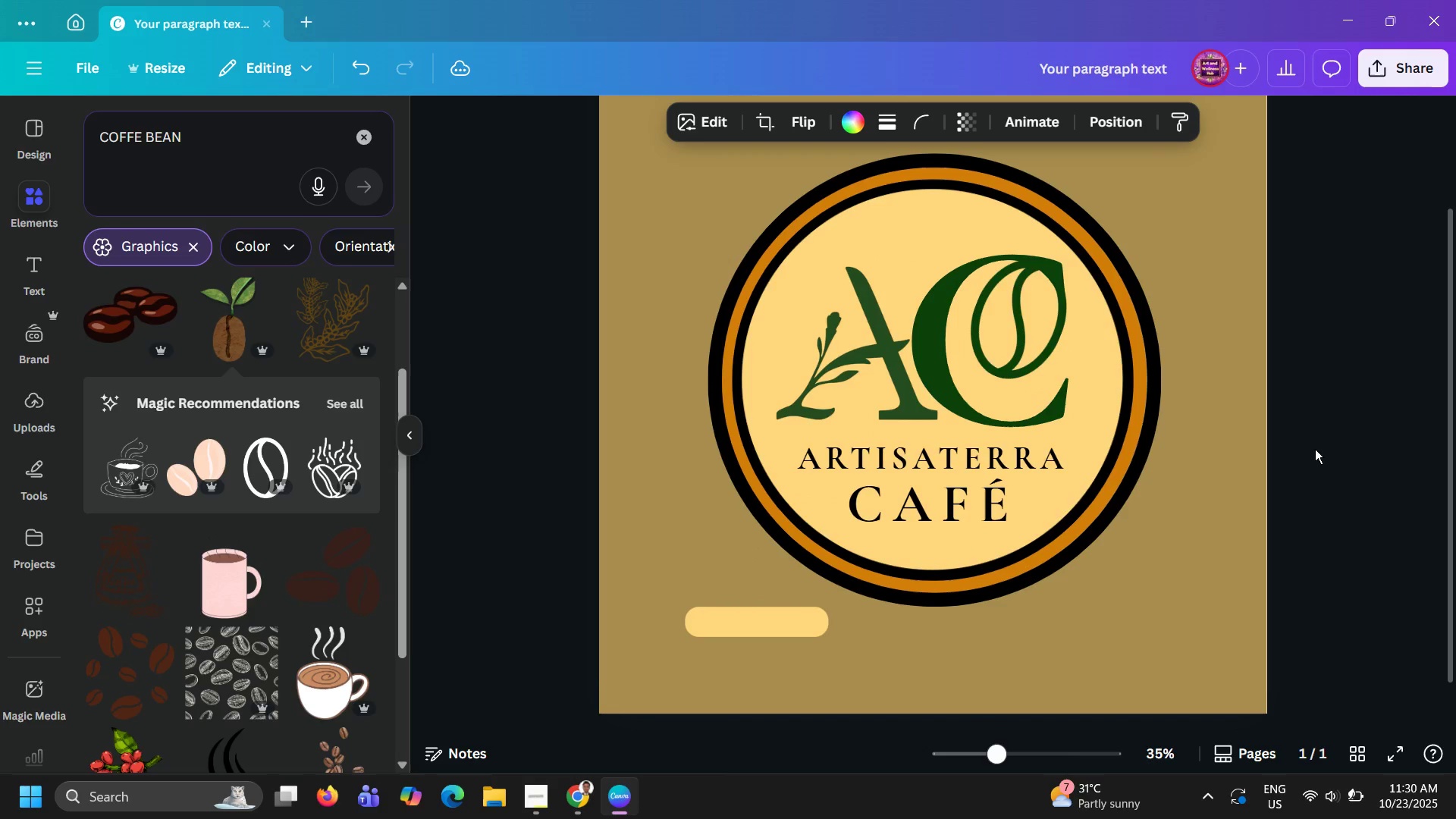 
key(ArrowRight)
 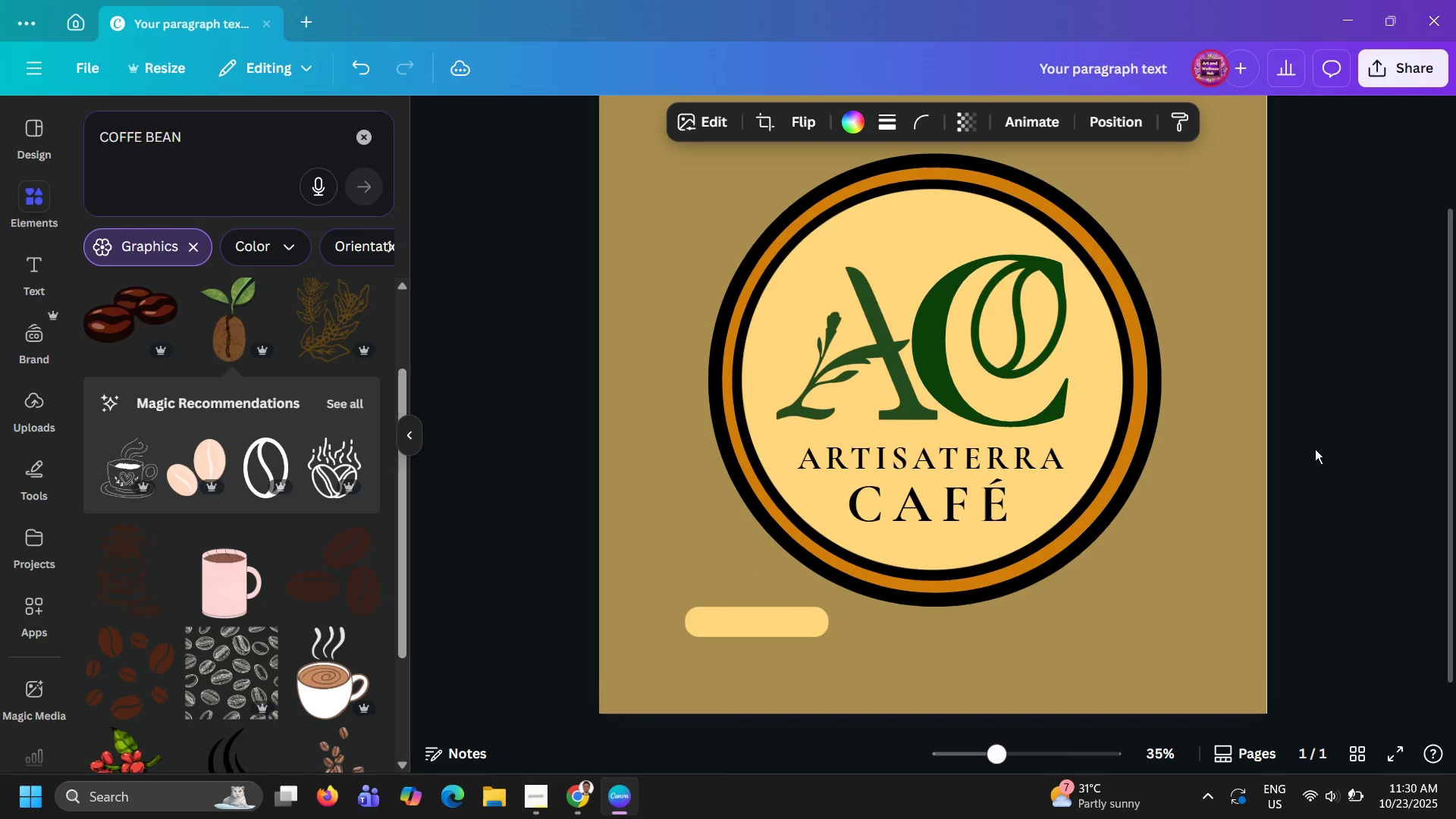 
key(ArrowRight)
 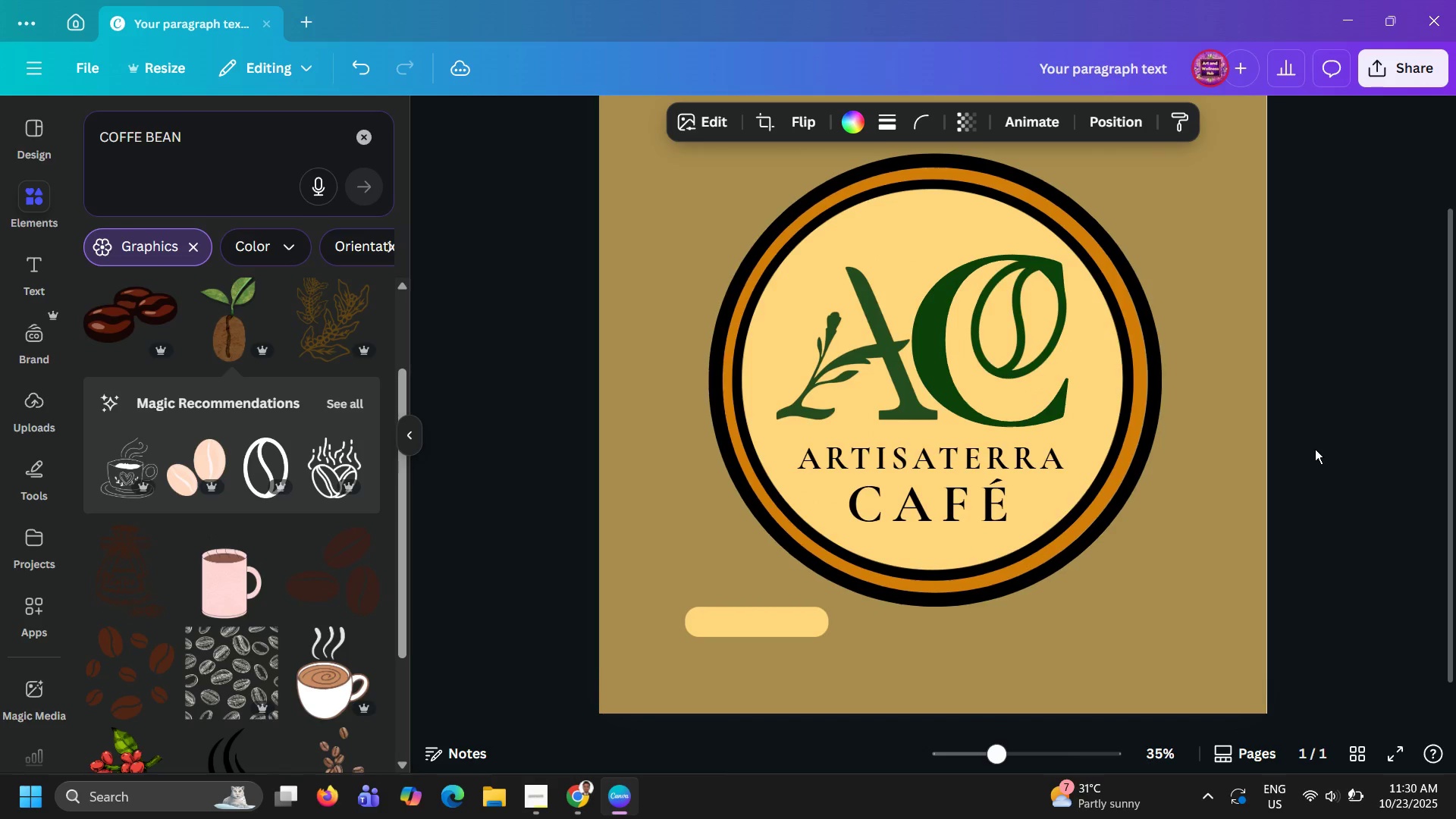 
key(ArrowRight)
 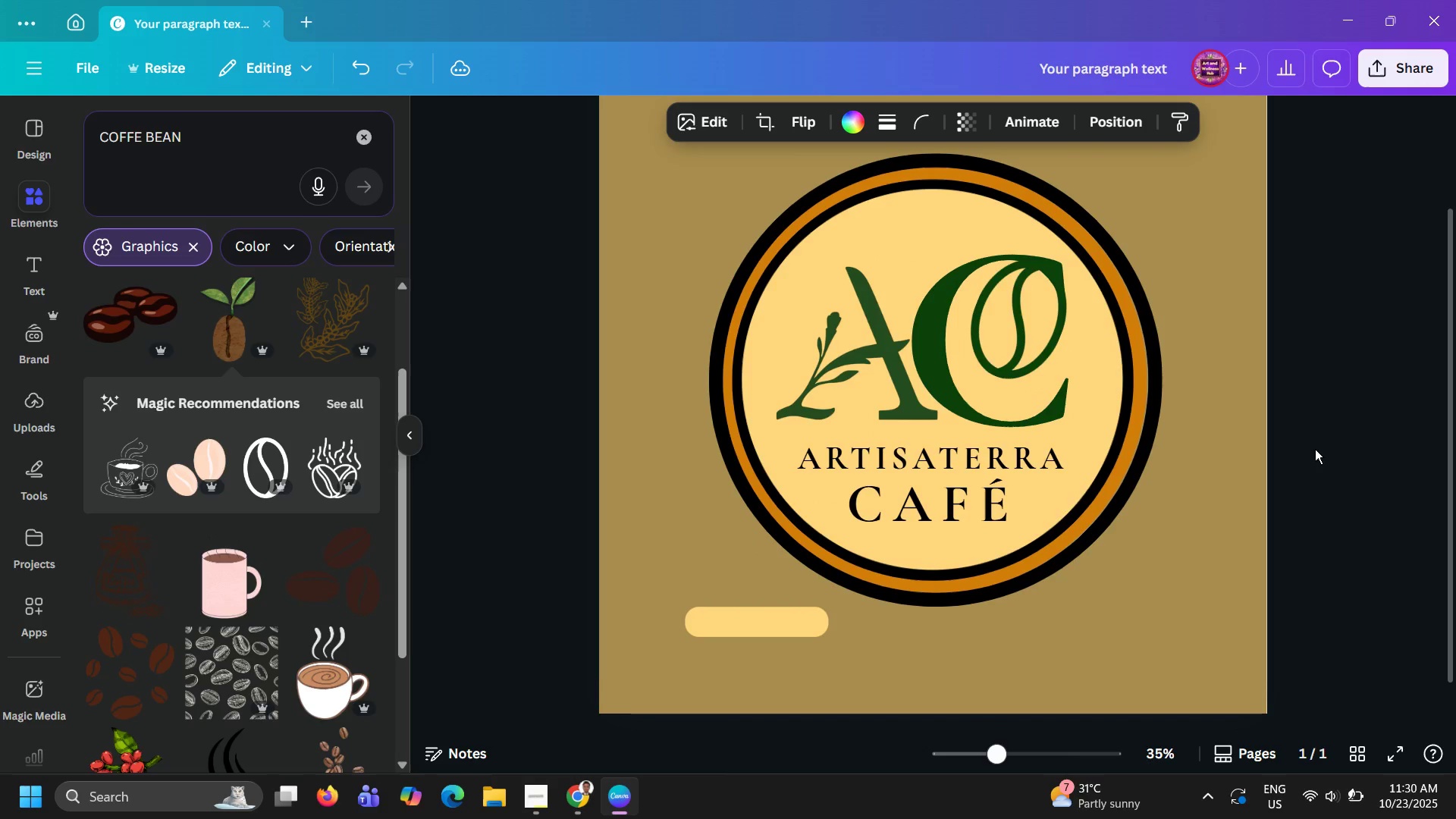 
key(ArrowRight)
 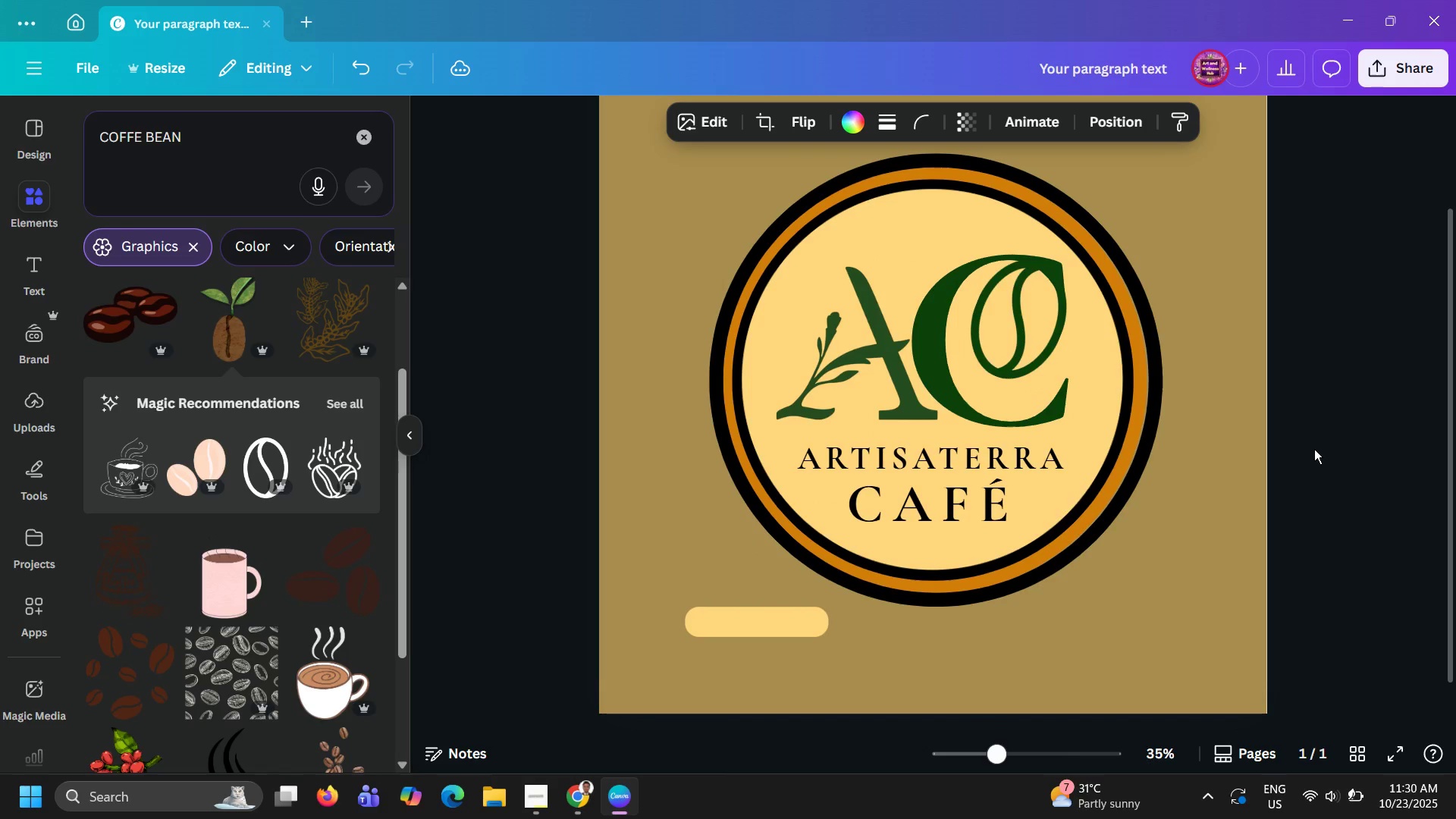 
key(ArrowRight)
 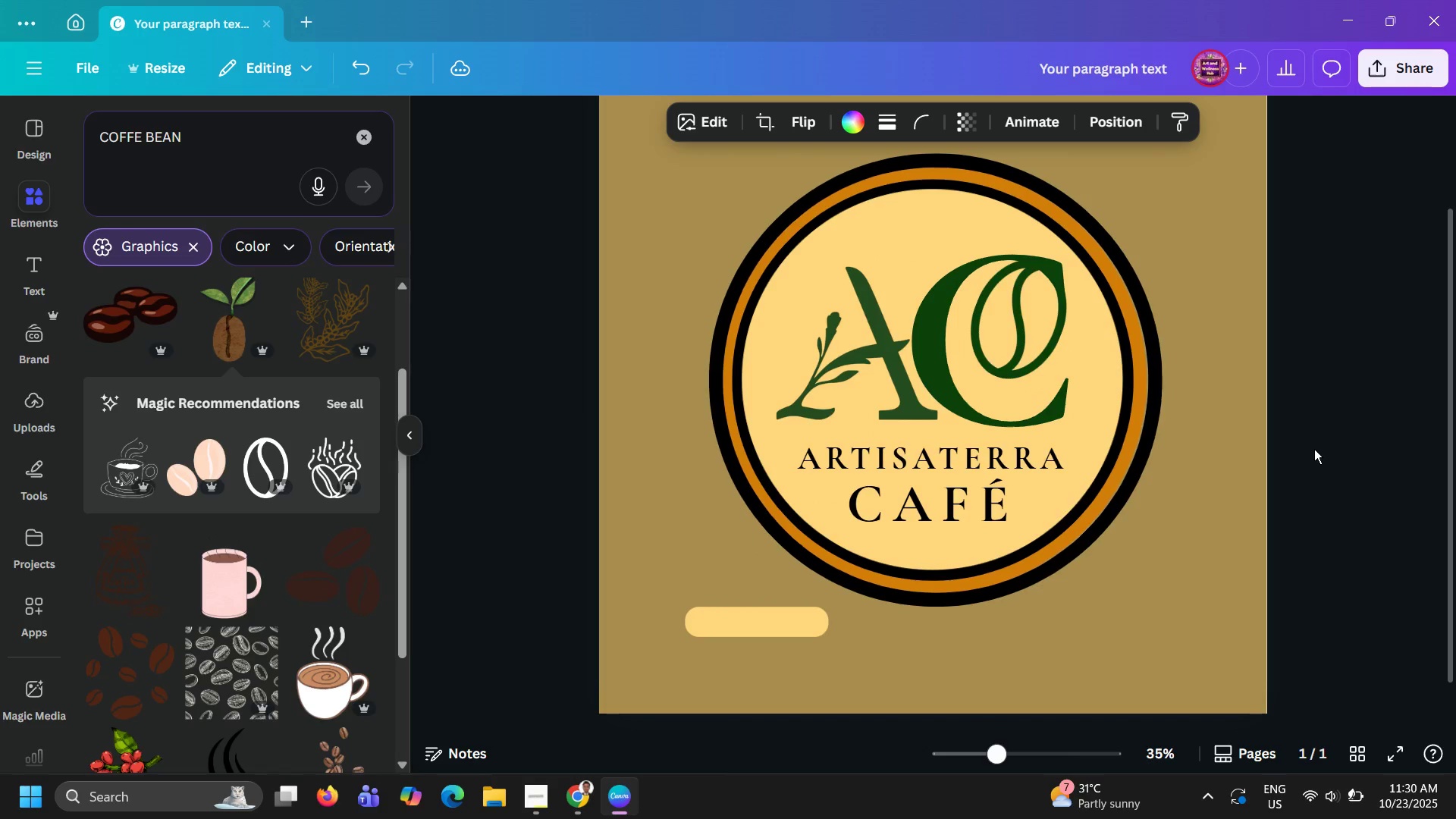 
hold_key(key=ArrowLeft, duration=0.98)
 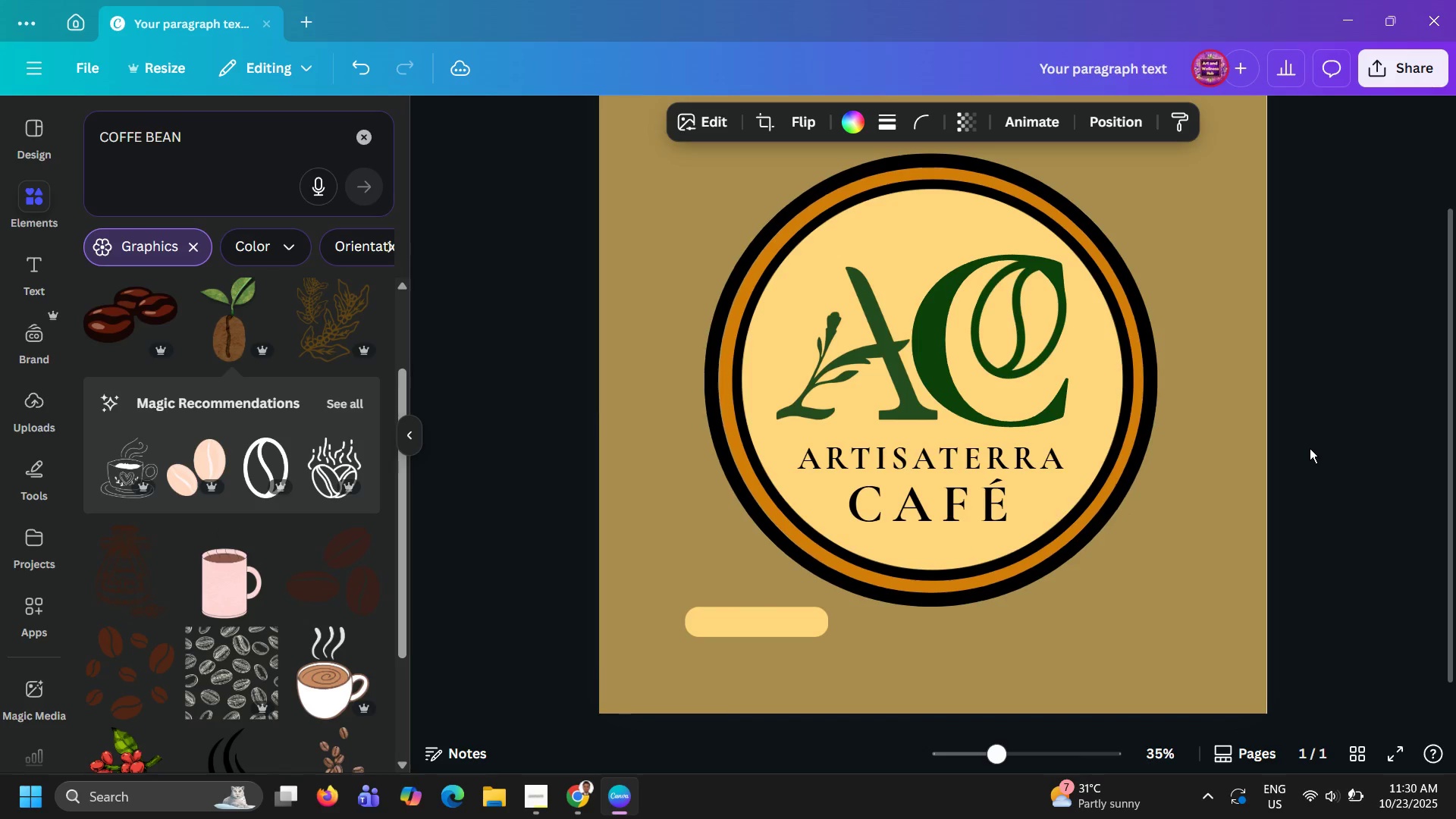 
hold_key(key=ArrowRight, duration=0.72)
 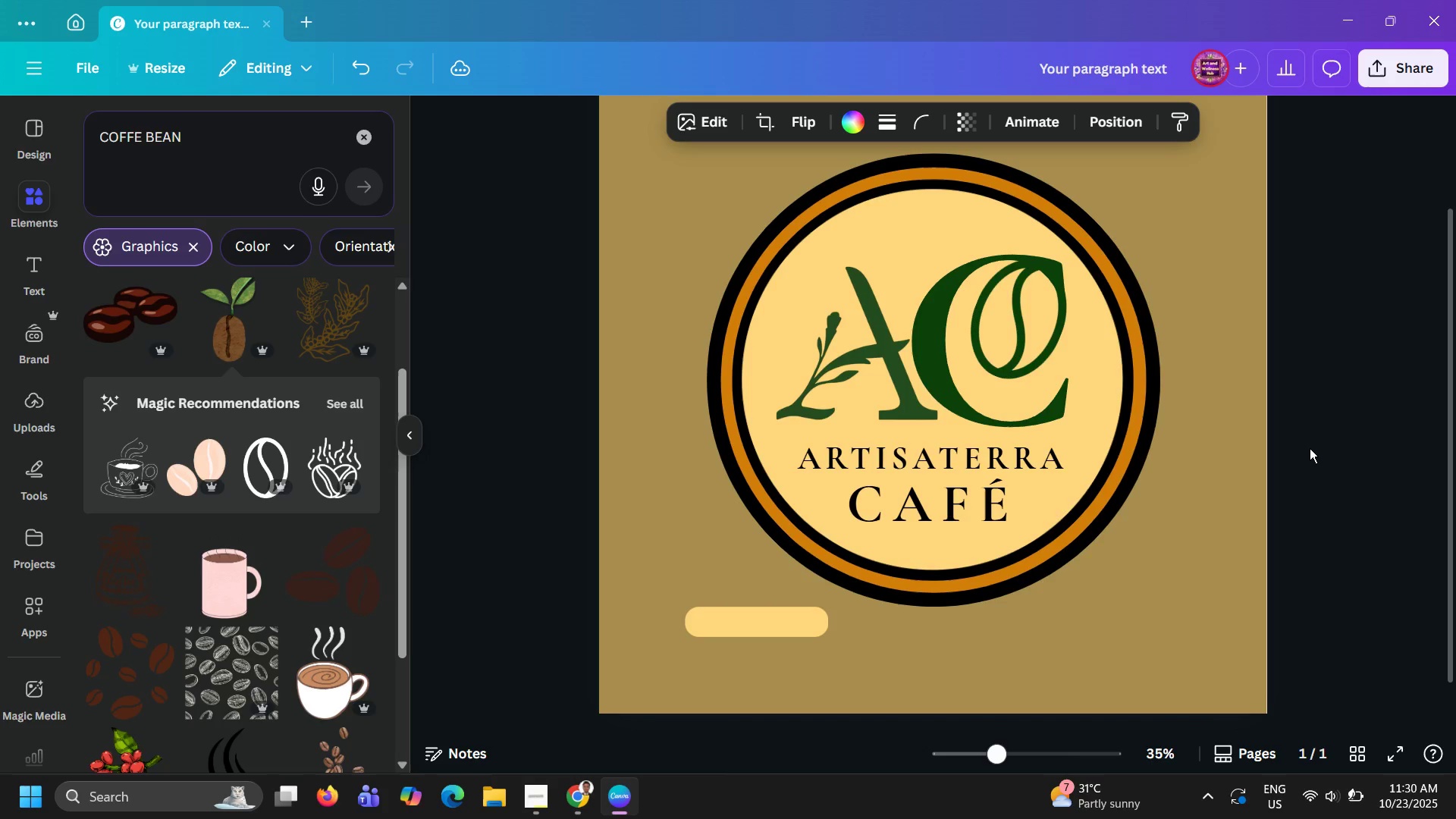 
key(ArrowRight)
 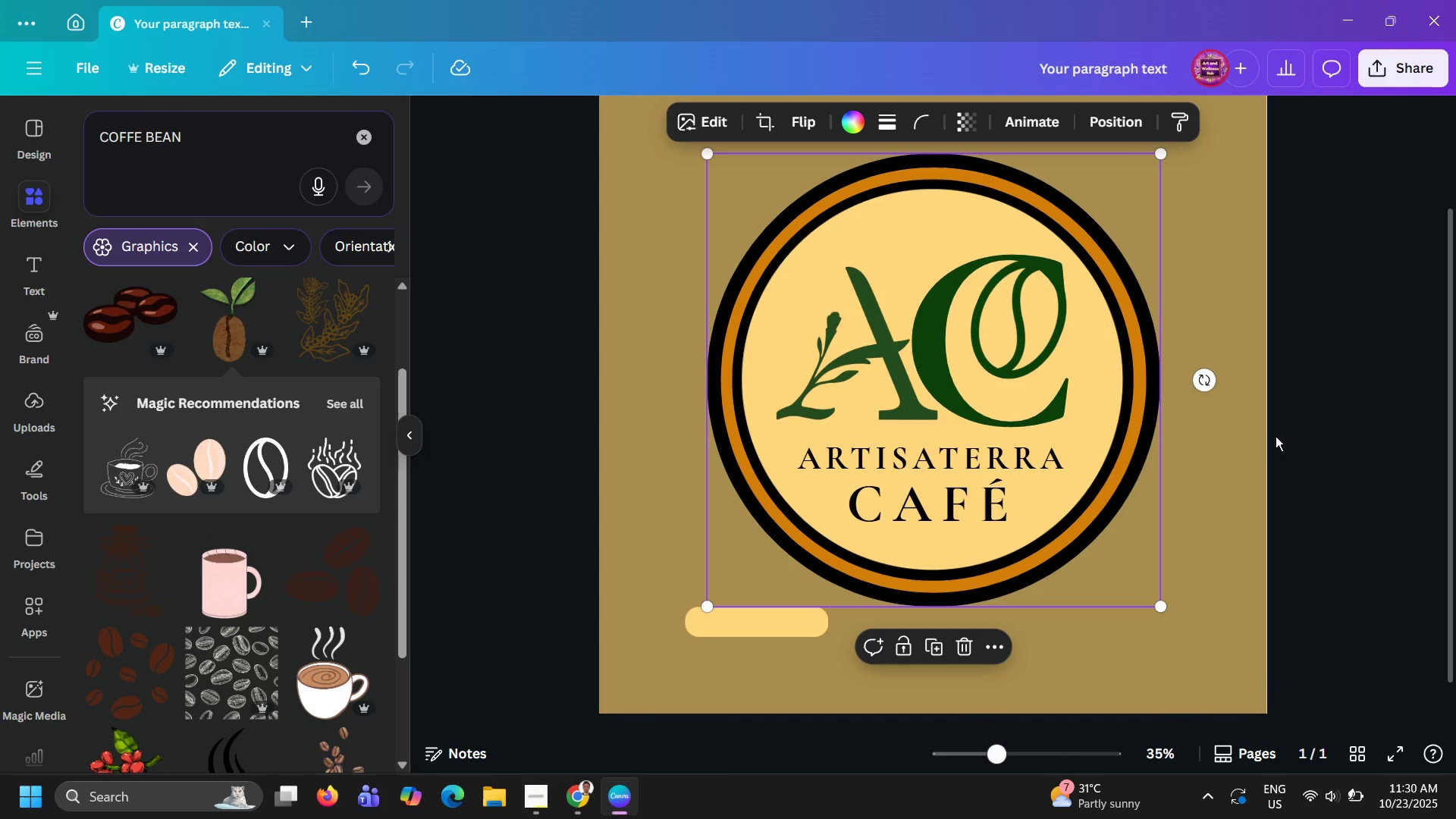 
key(ArrowUp)
 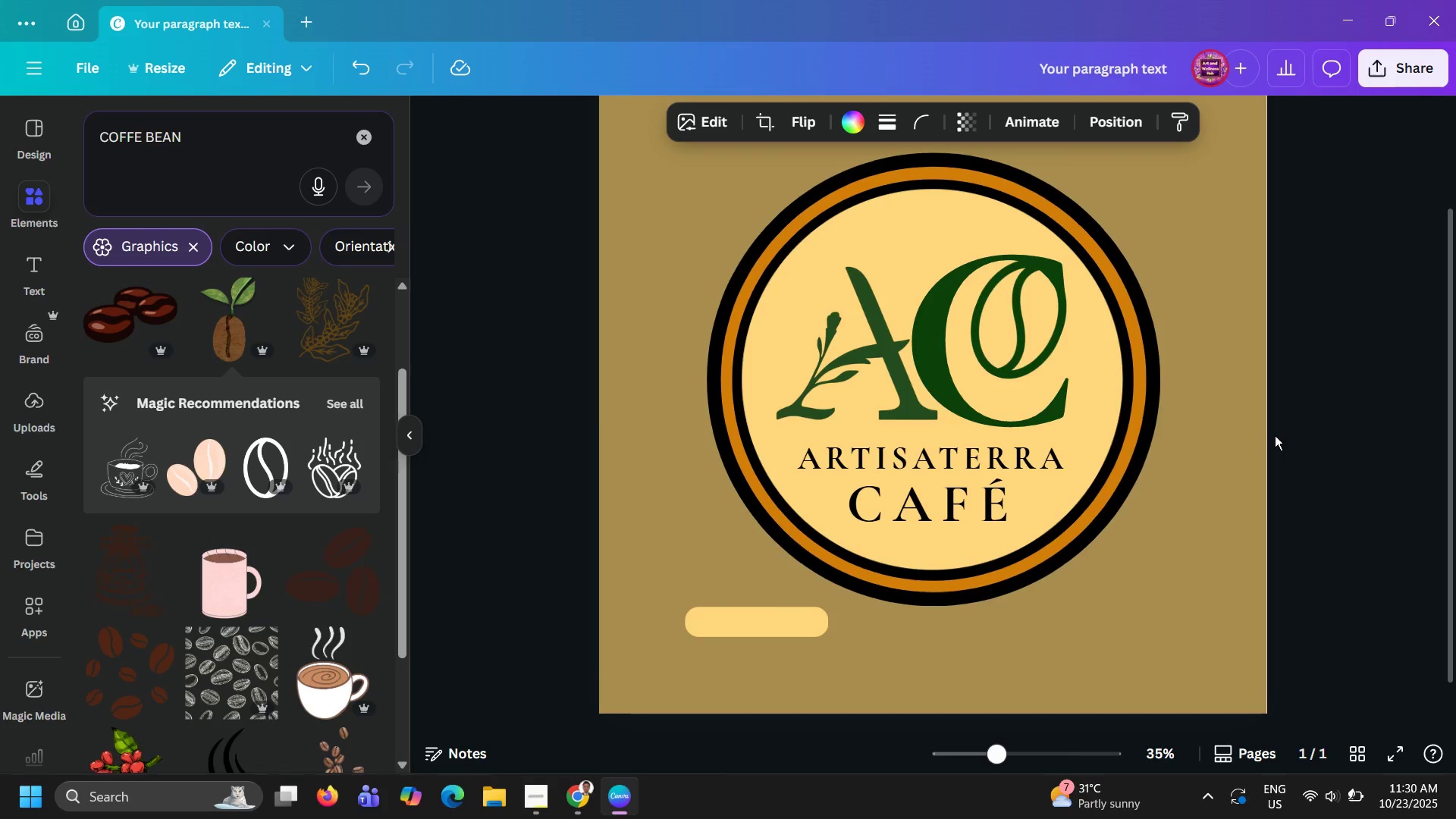 
key(ArrowUp)
 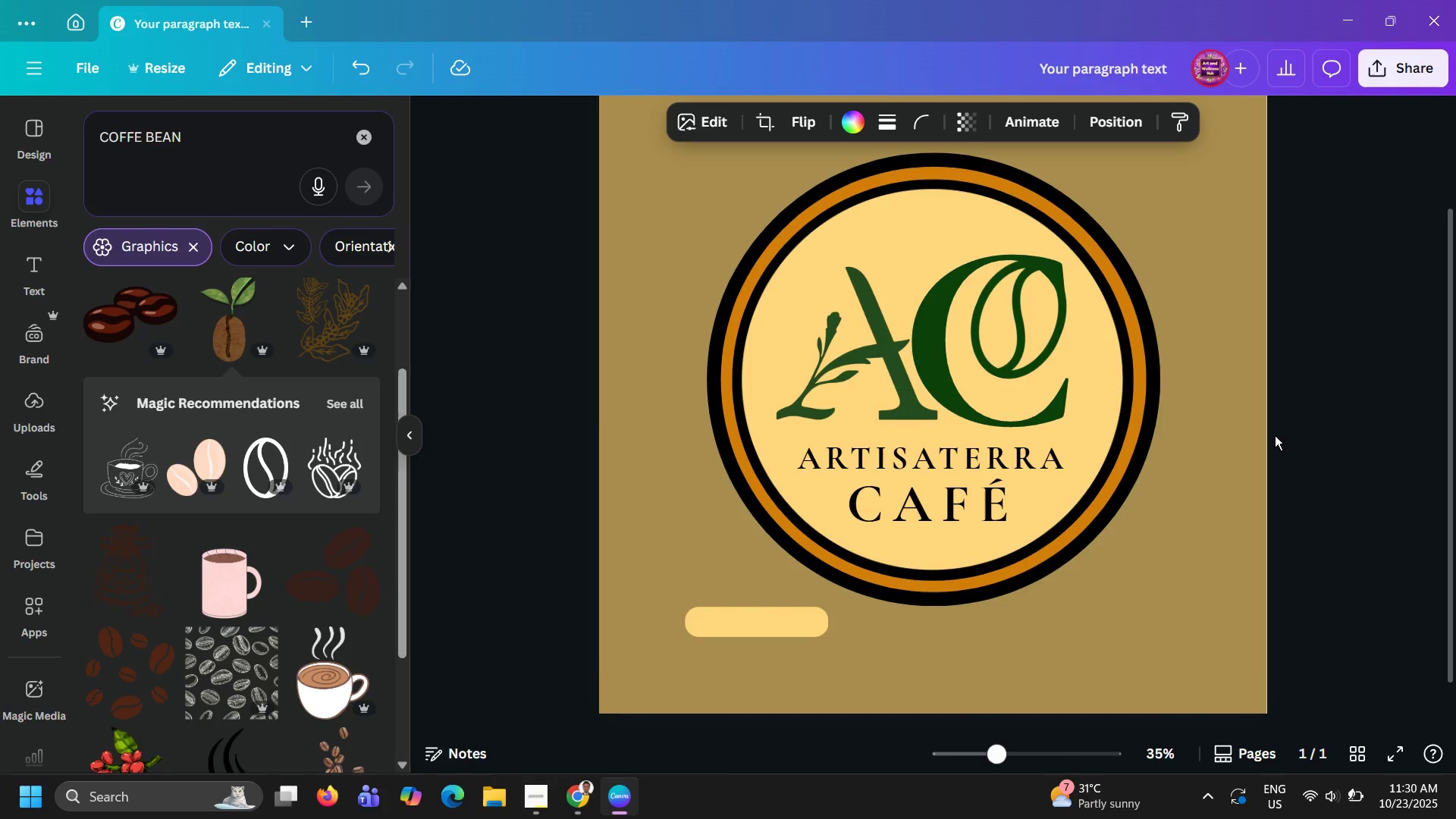 
key(ArrowUp)
 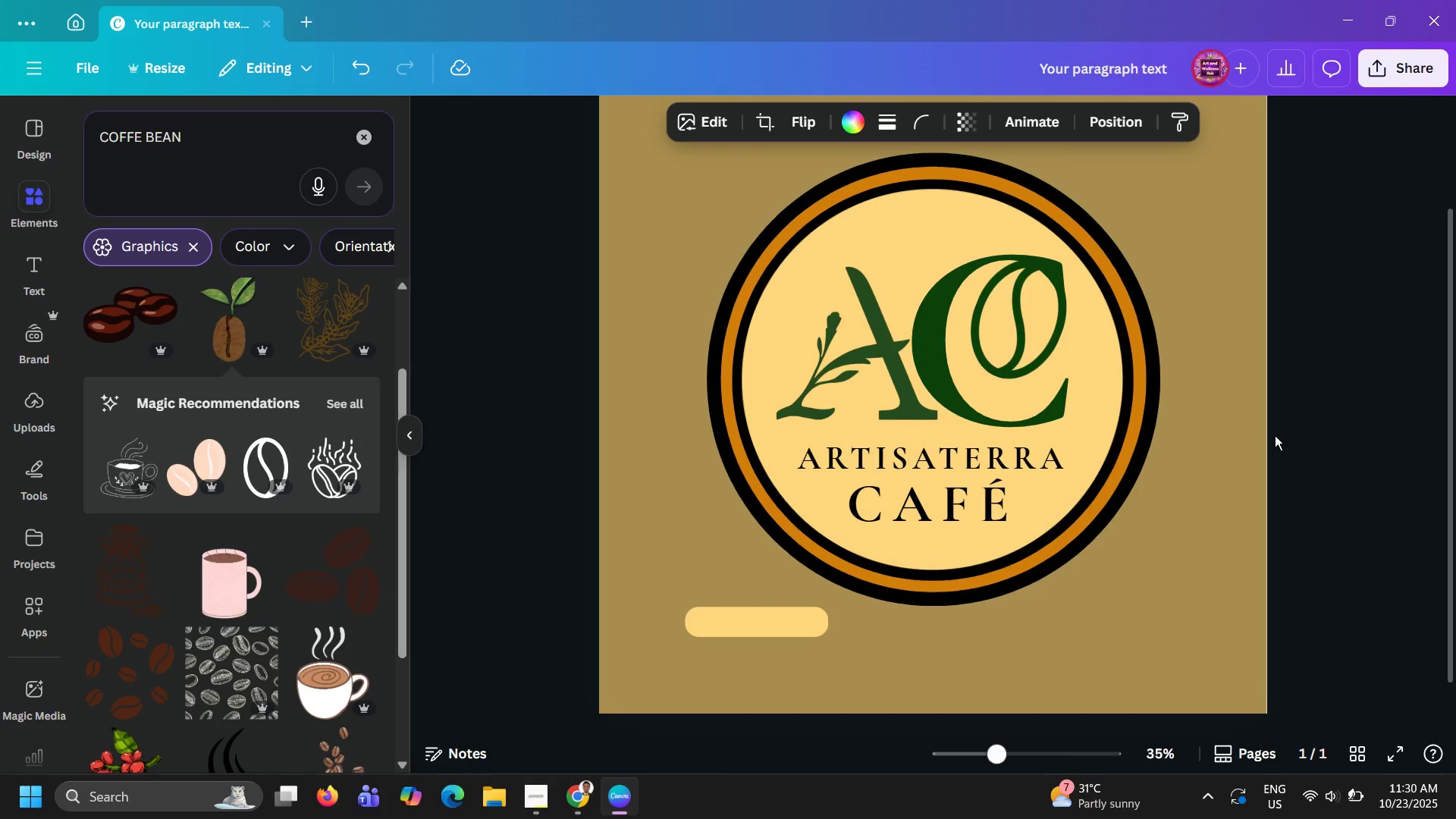 
key(ArrowDown)
 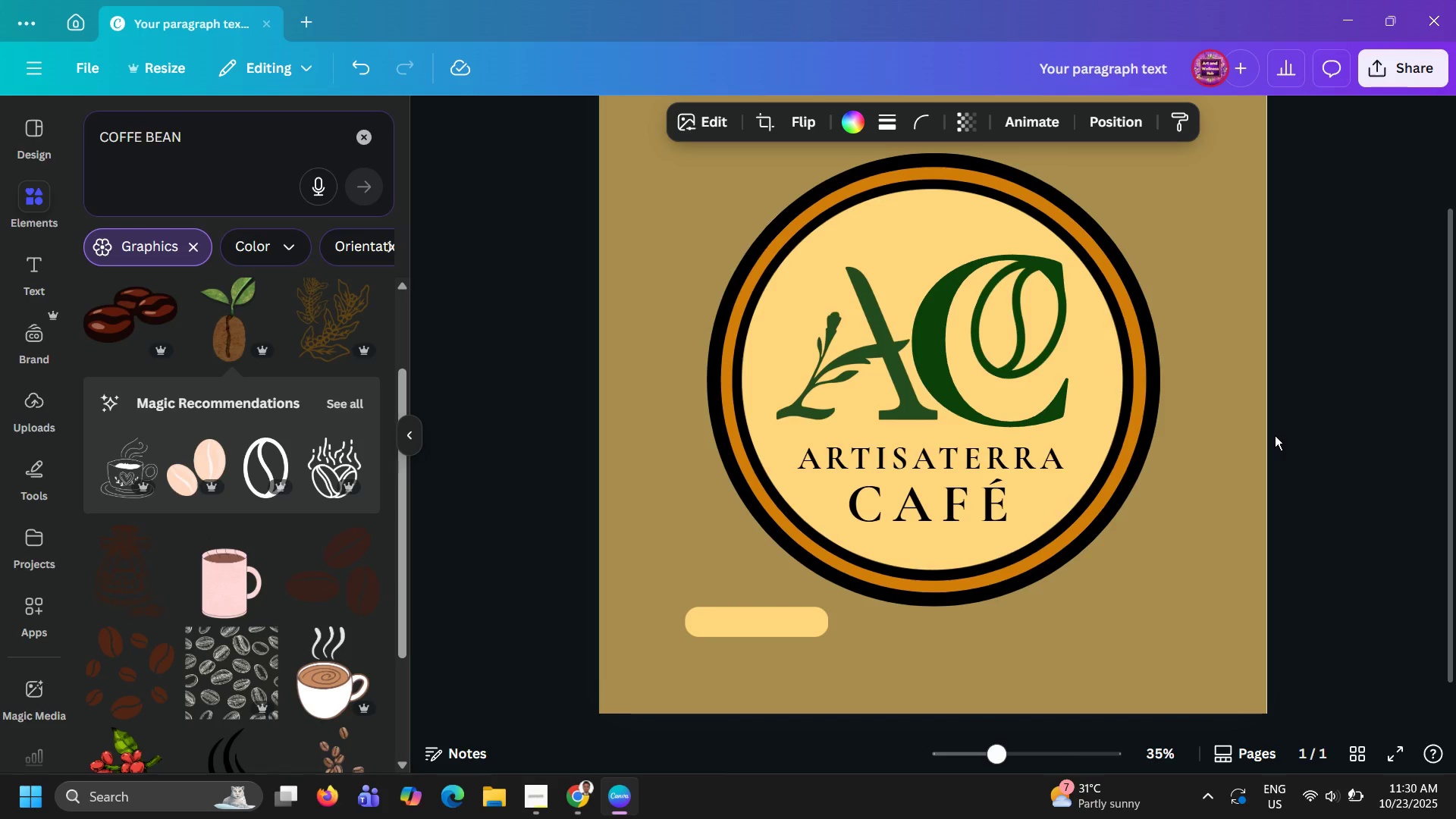 
hold_key(key=ArrowDown, duration=0.52)
 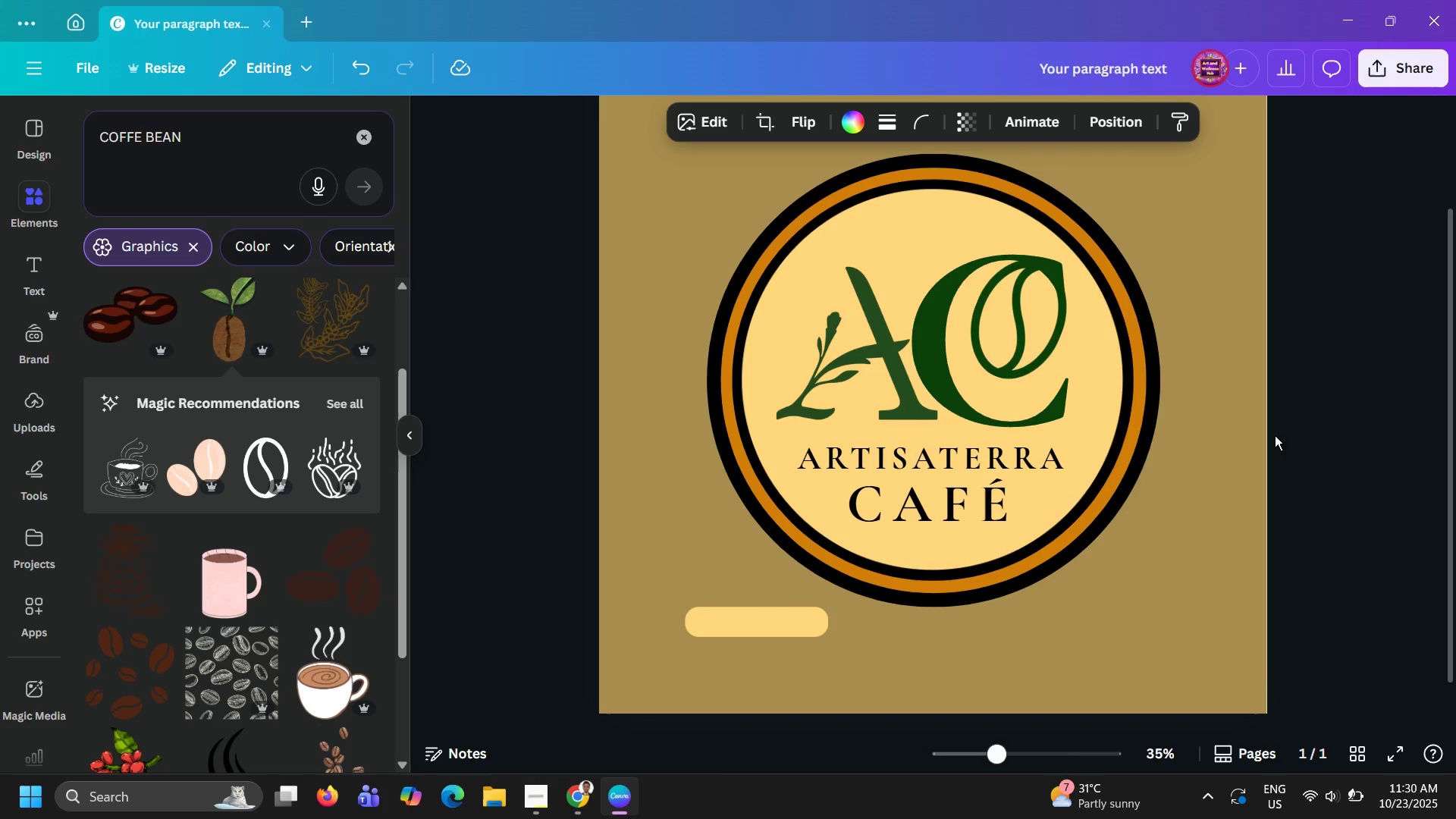 
key(ArrowDown)
 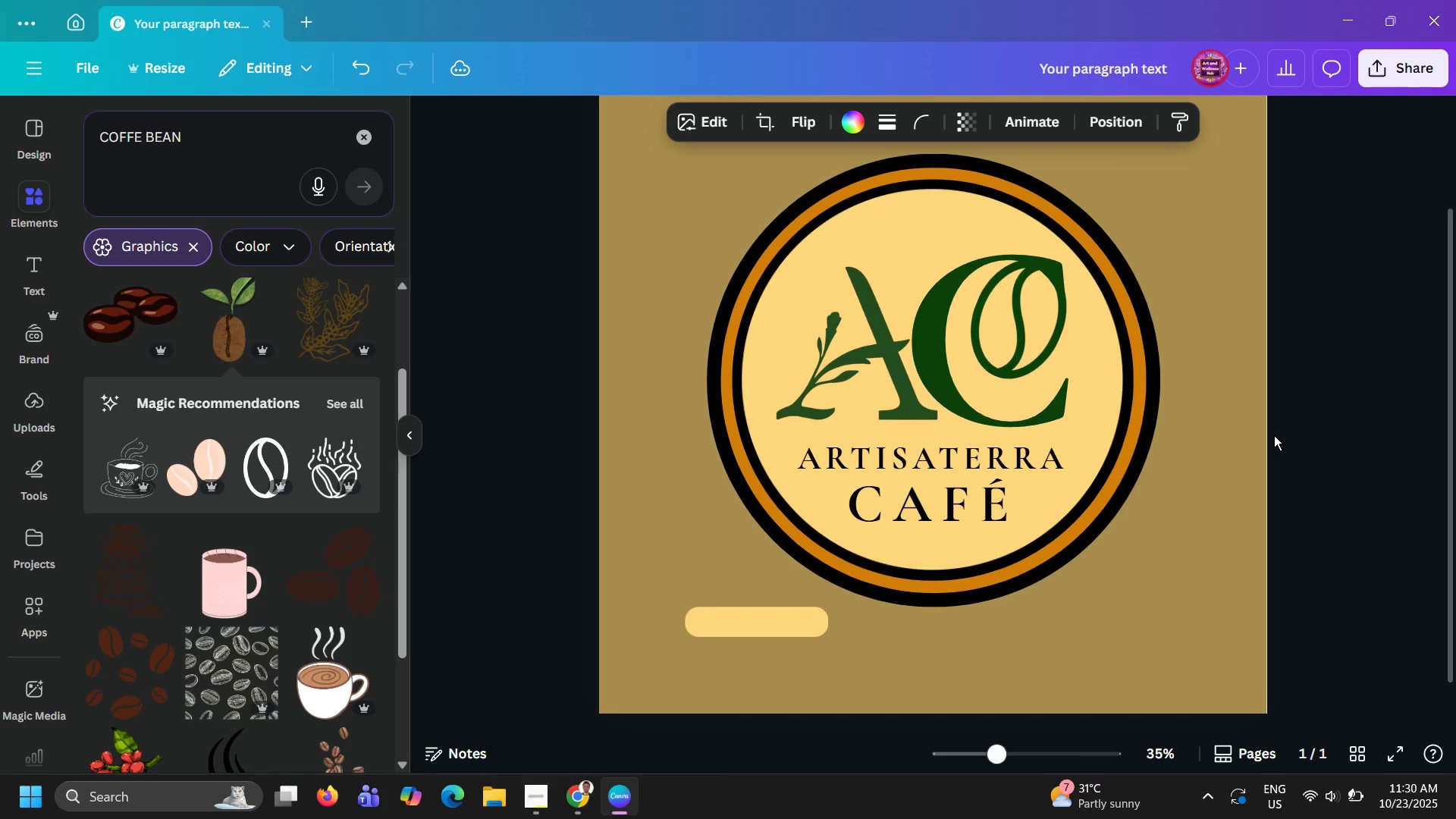 
key(ArrowUp)
 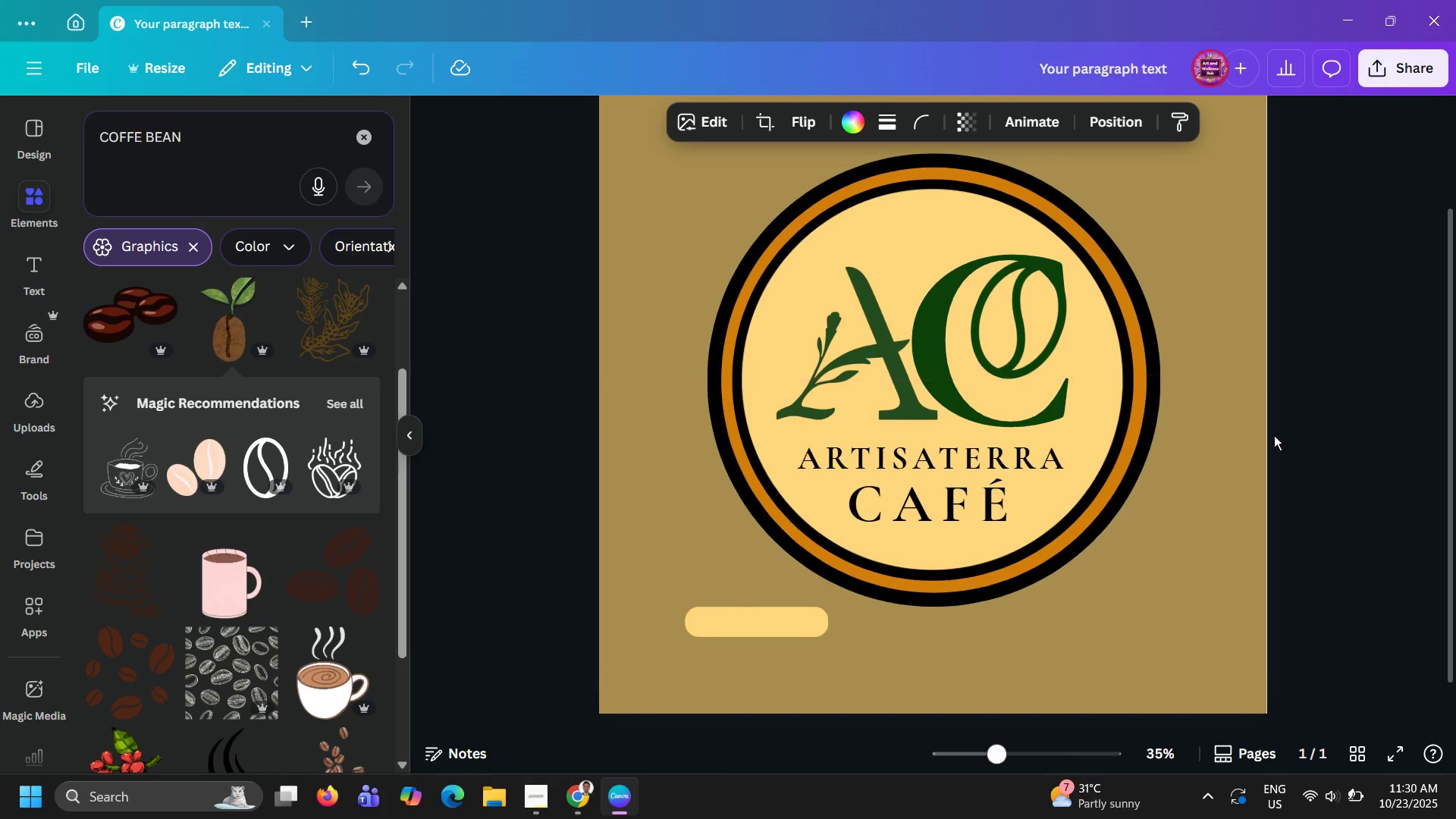 
key(ArrowRight)
 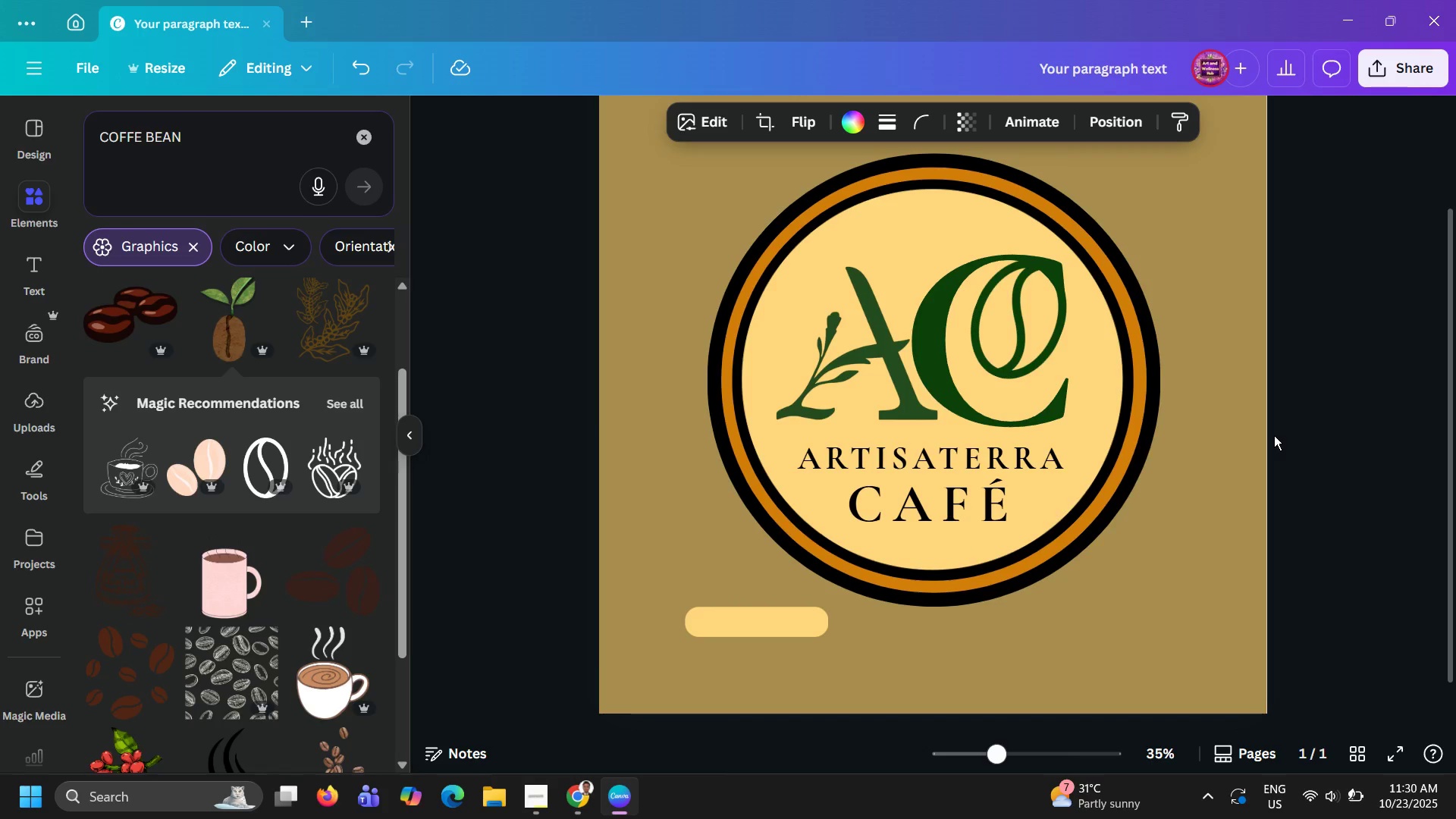 
key(ArrowRight)
 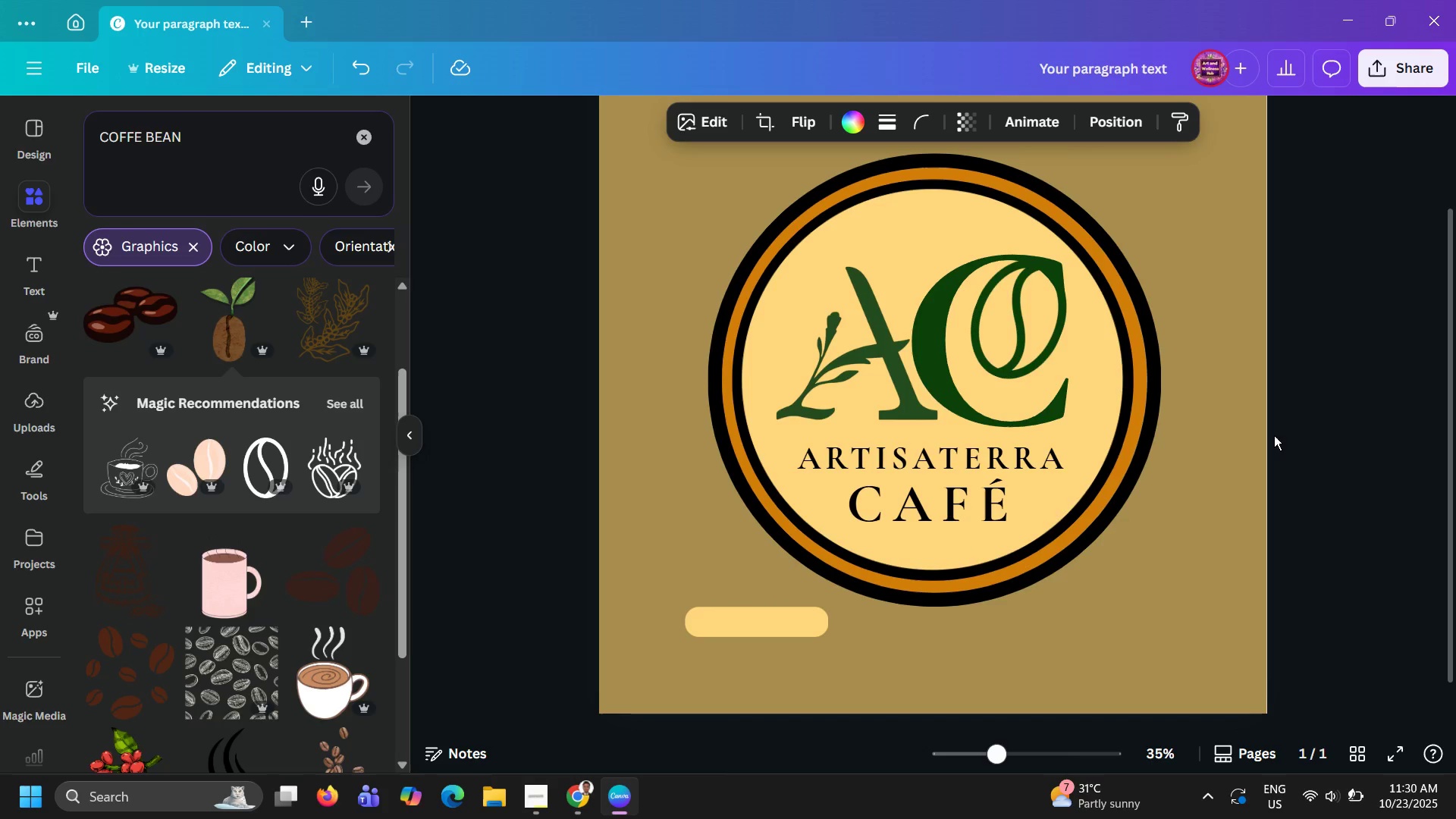 
key(ArrowRight)
 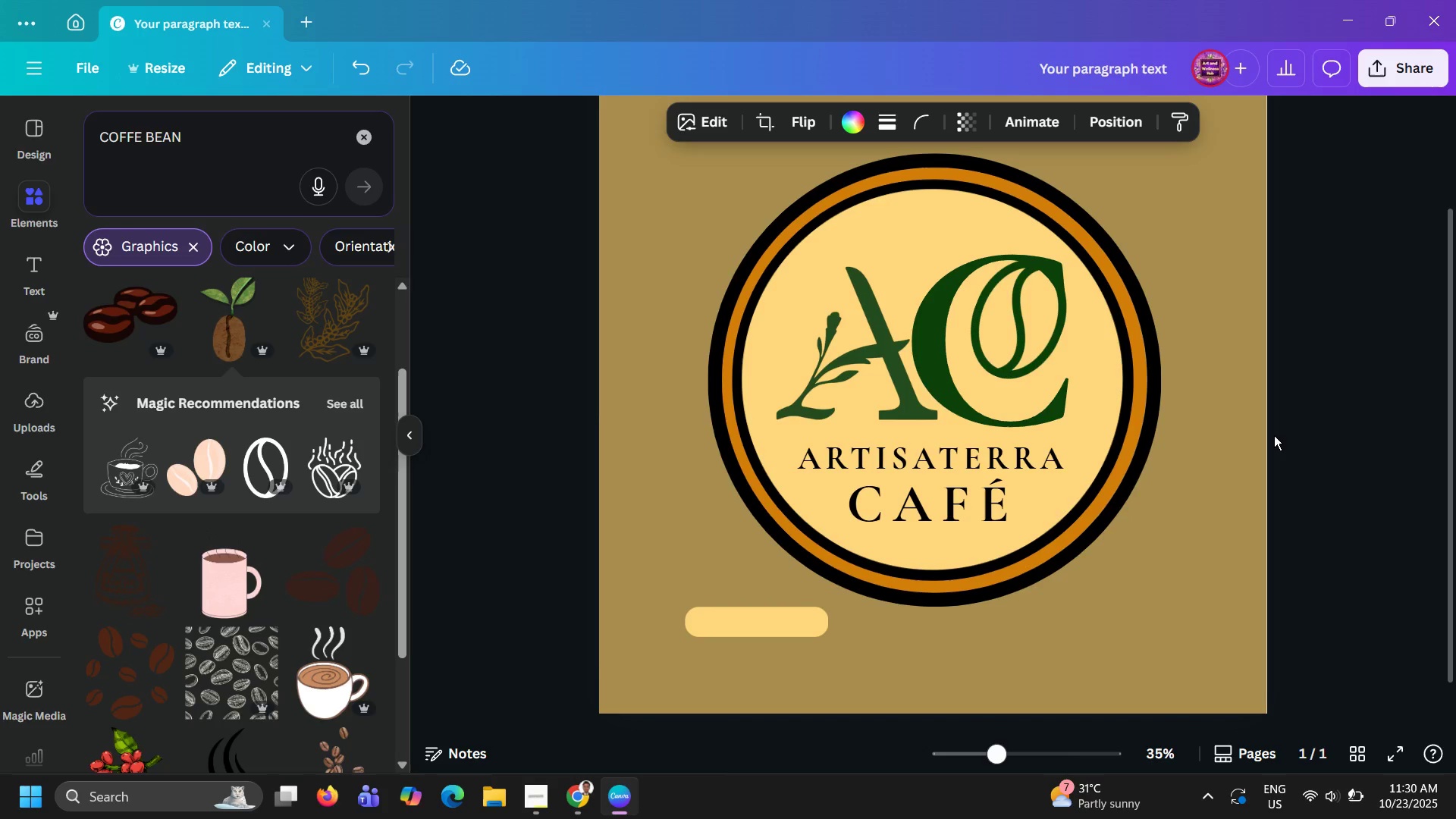 
key(ArrowRight)
 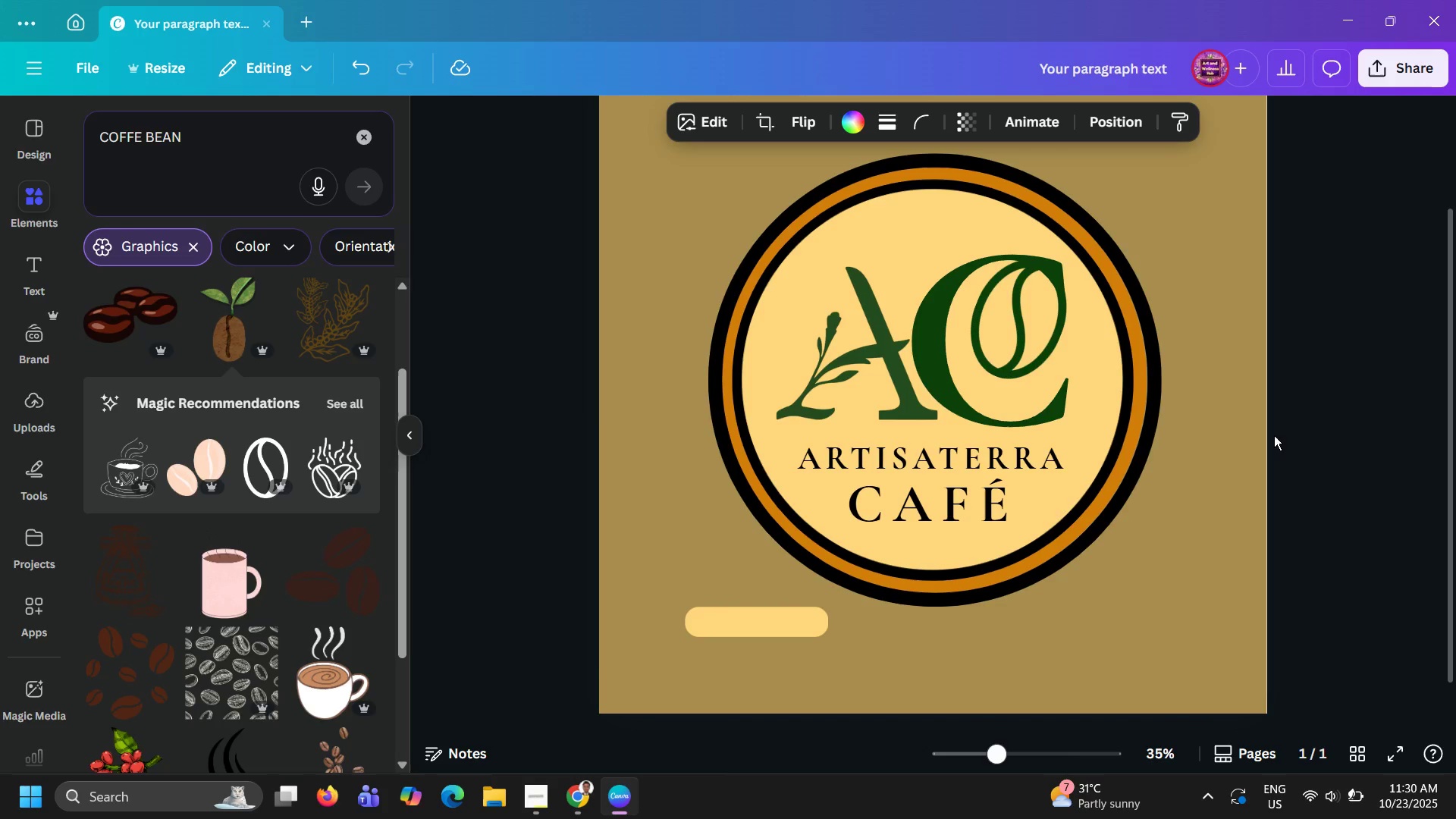 
key(ArrowLeft)
 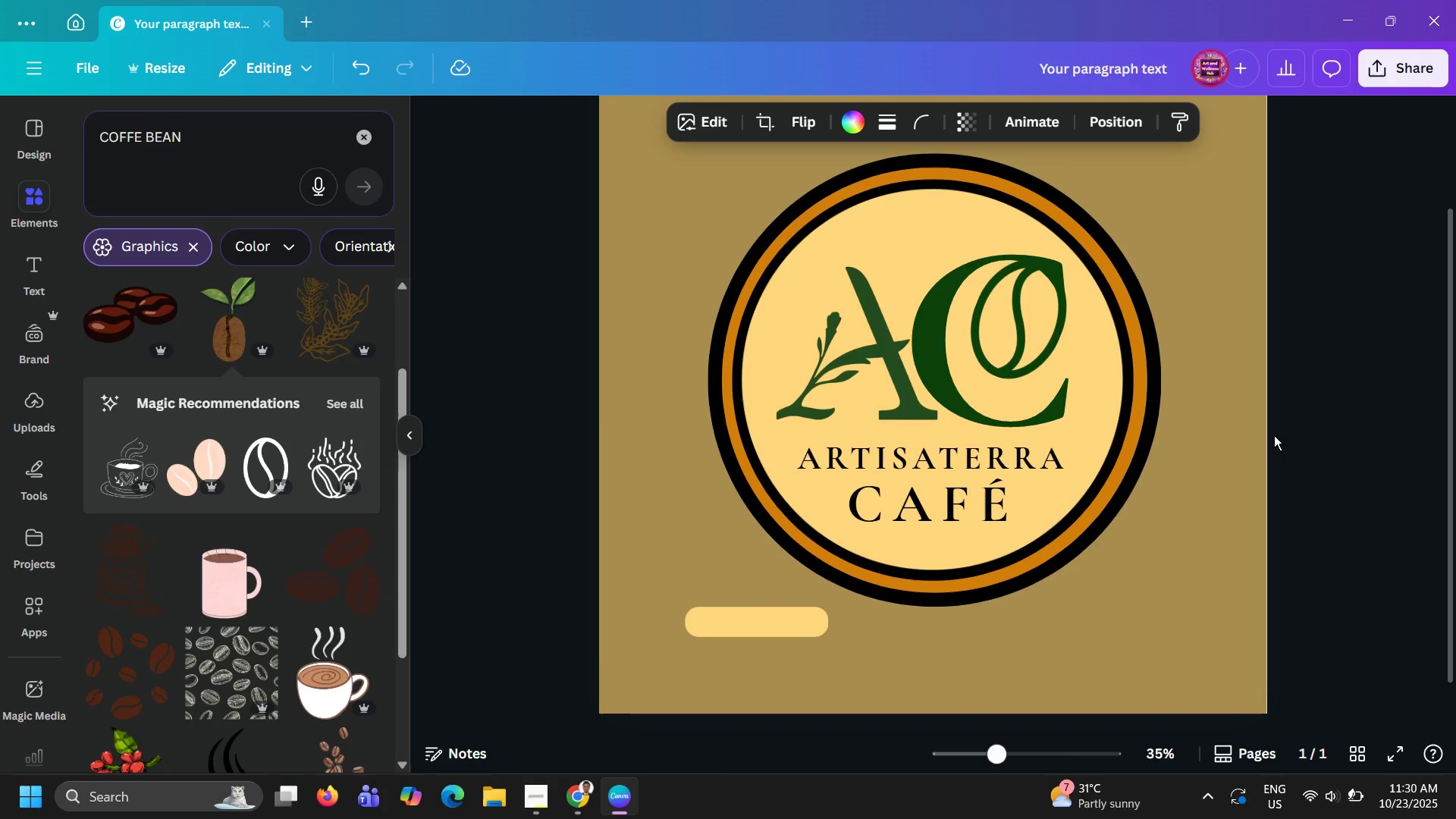 
key(ArrowLeft)
 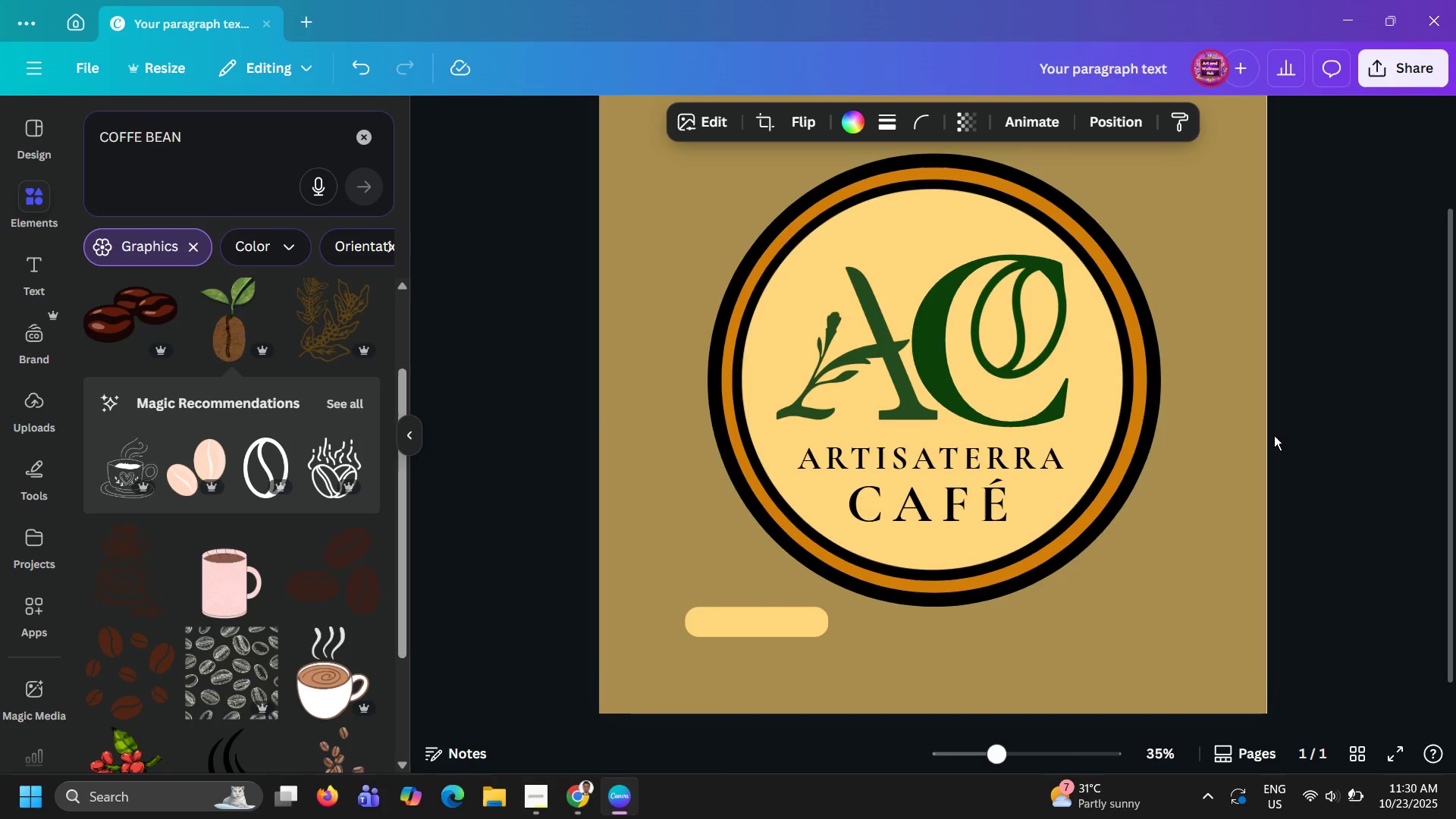 
key(ArrowLeft)
 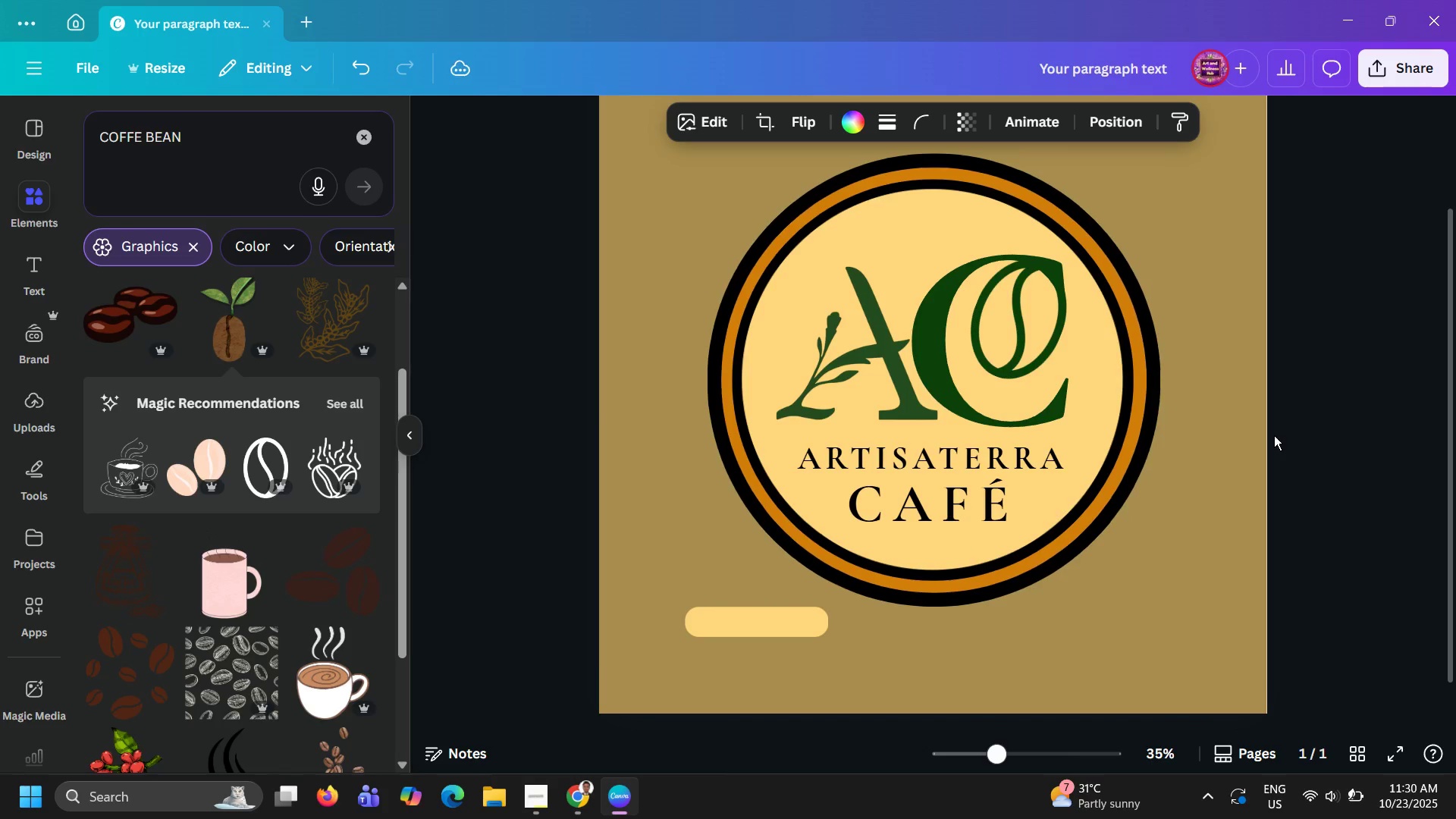 
key(ArrowLeft)
 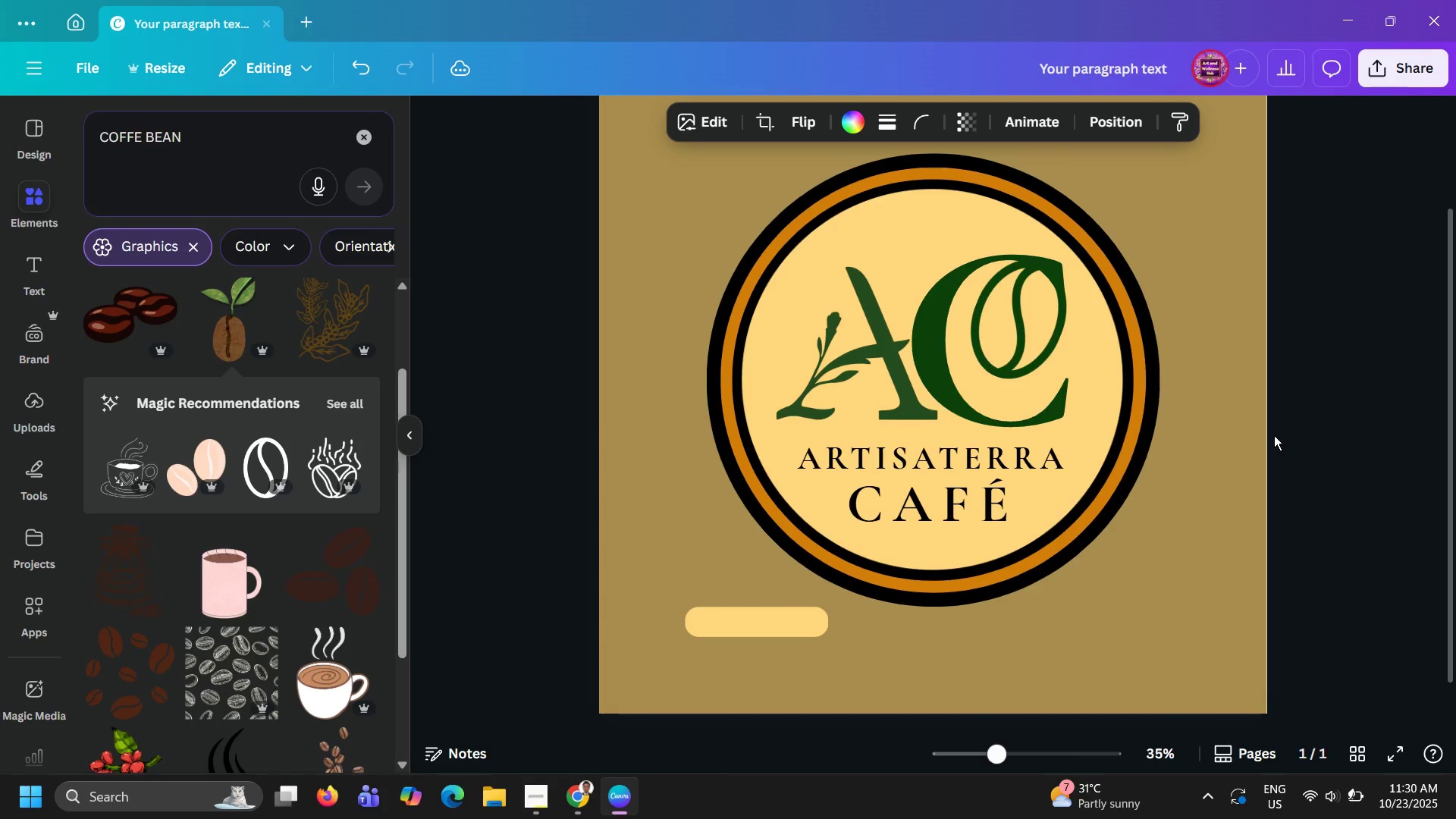 
key(ArrowLeft)
 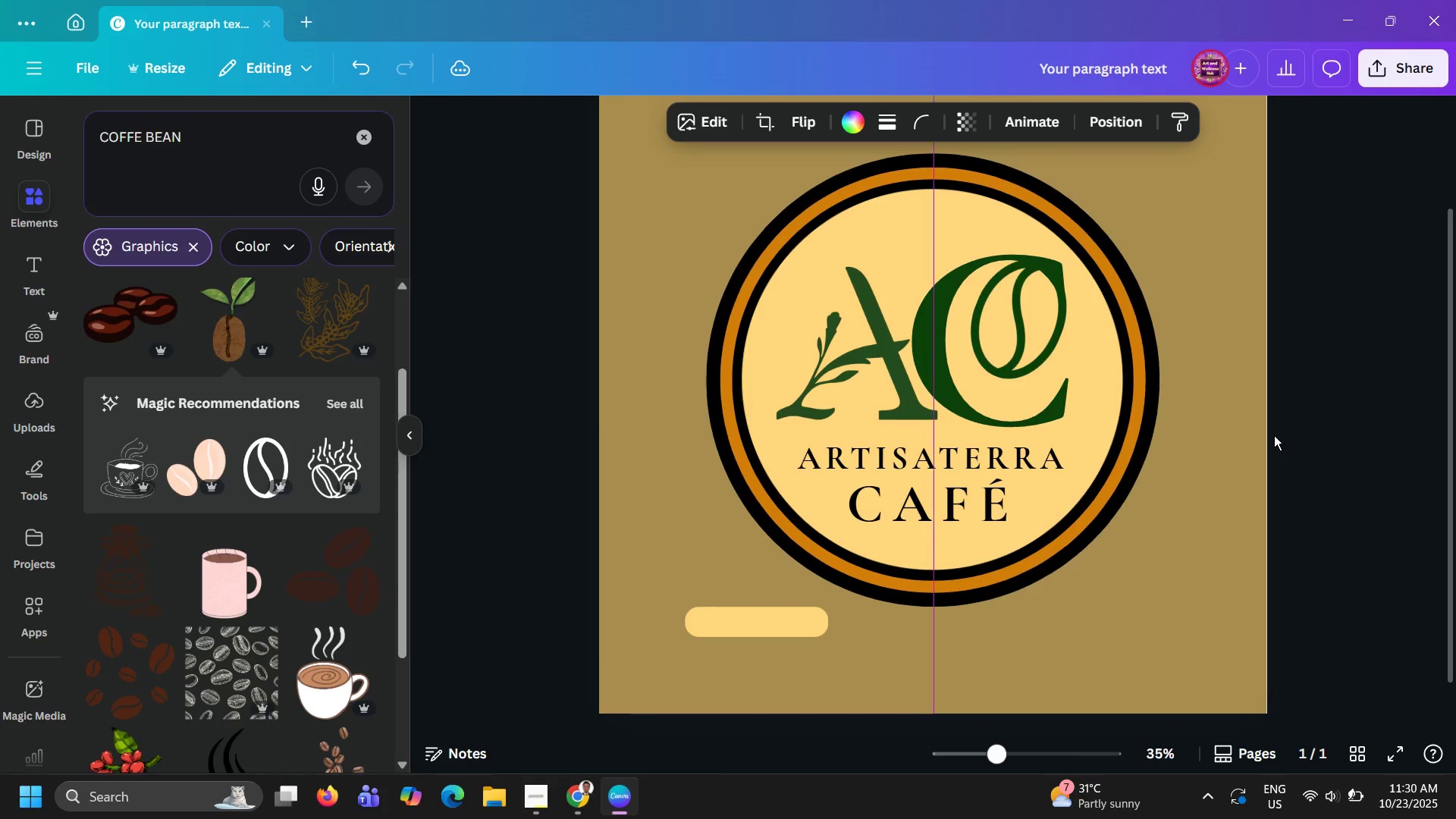 
key(ArrowLeft)
 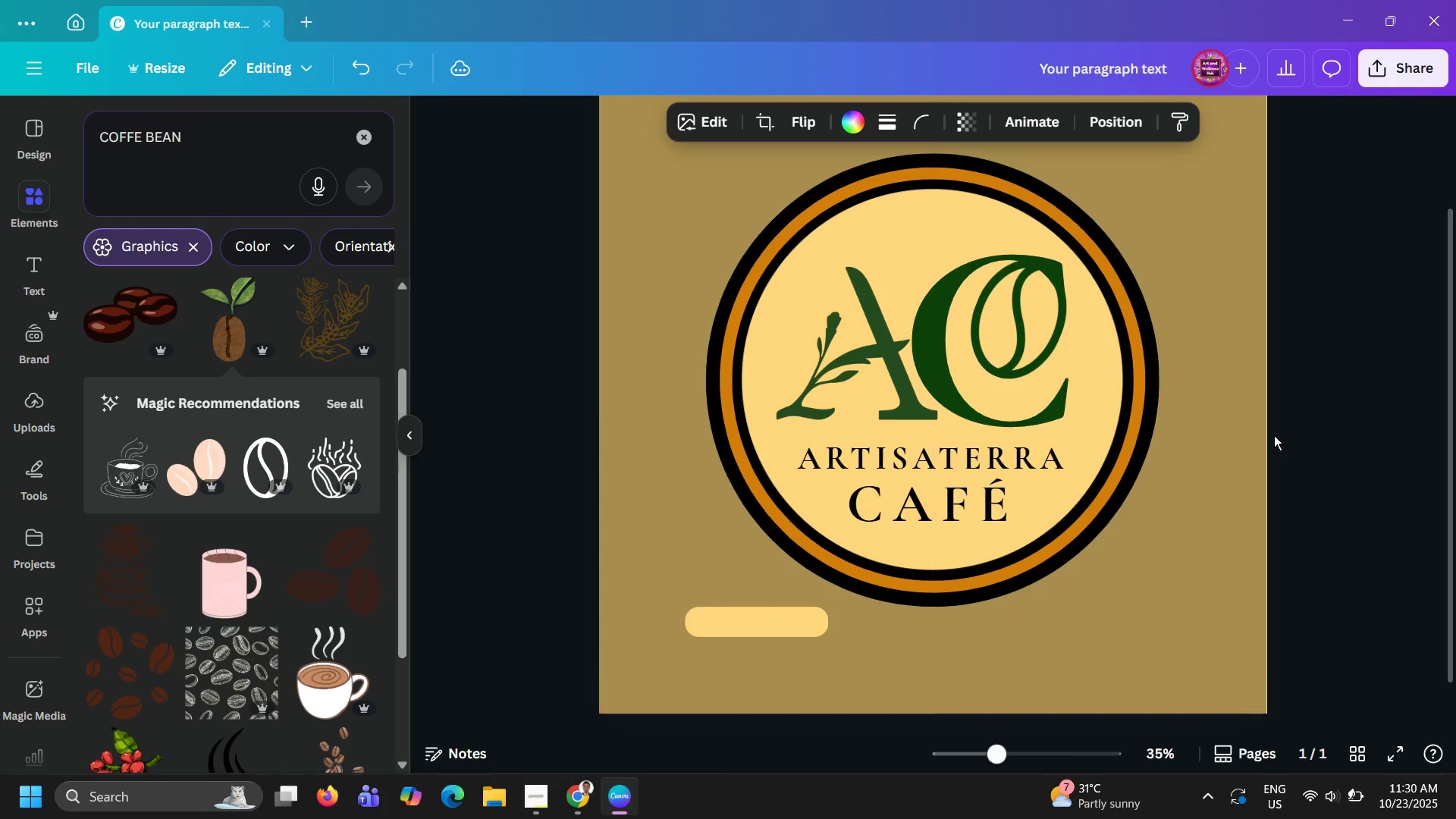 
key(ArrowLeft)
 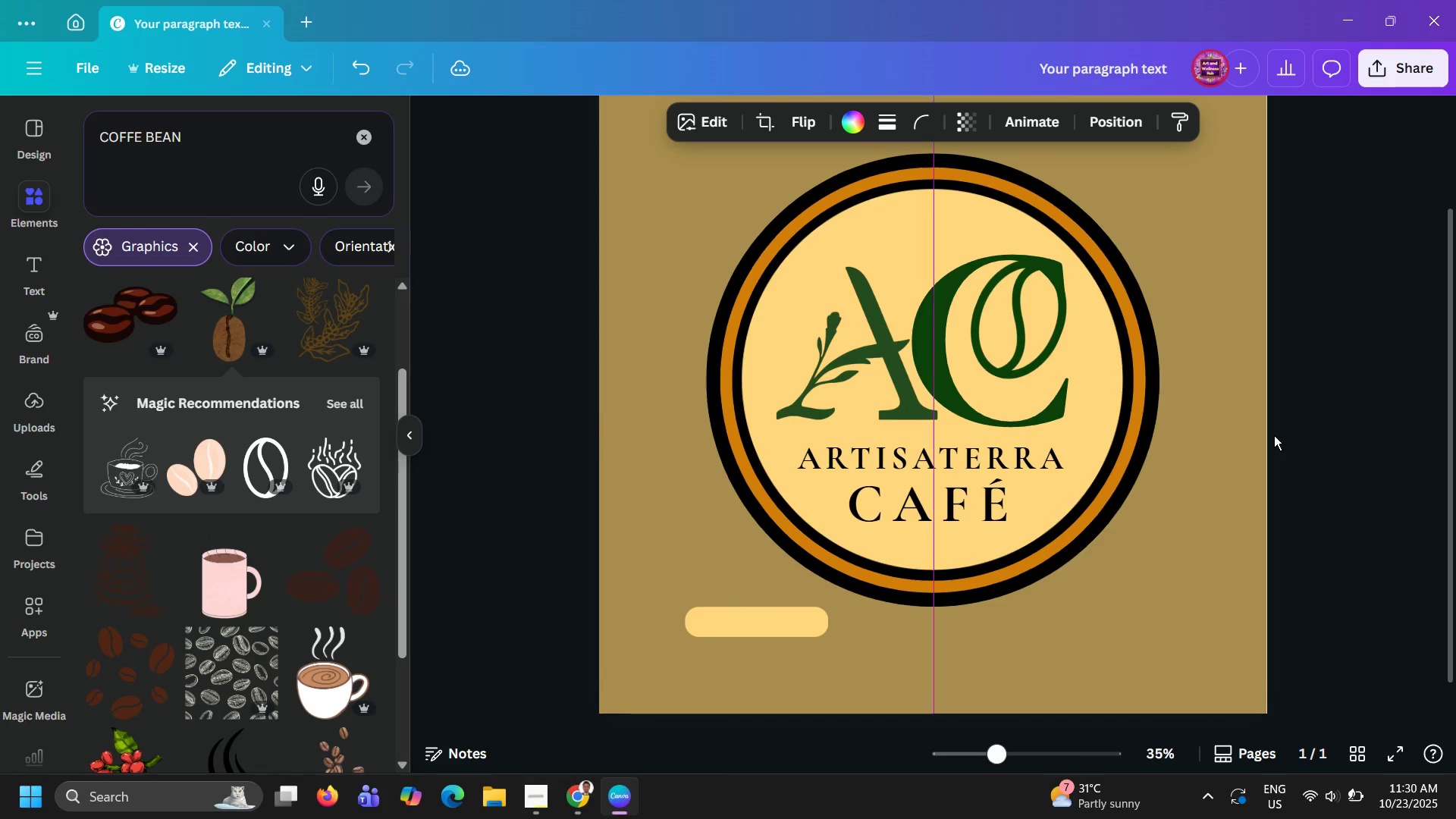 
key(ArrowRight)
 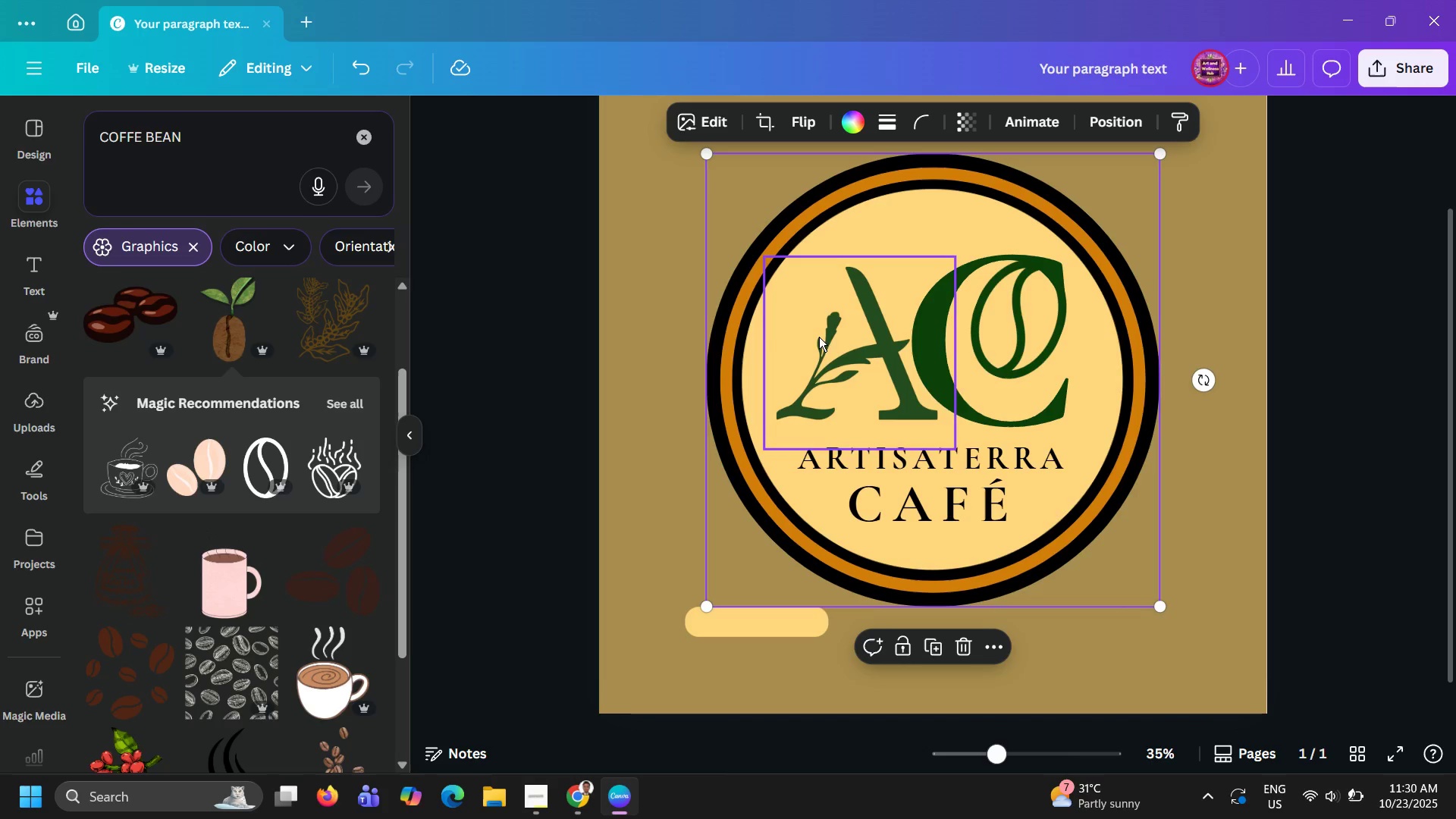 
left_click([578, 350])
 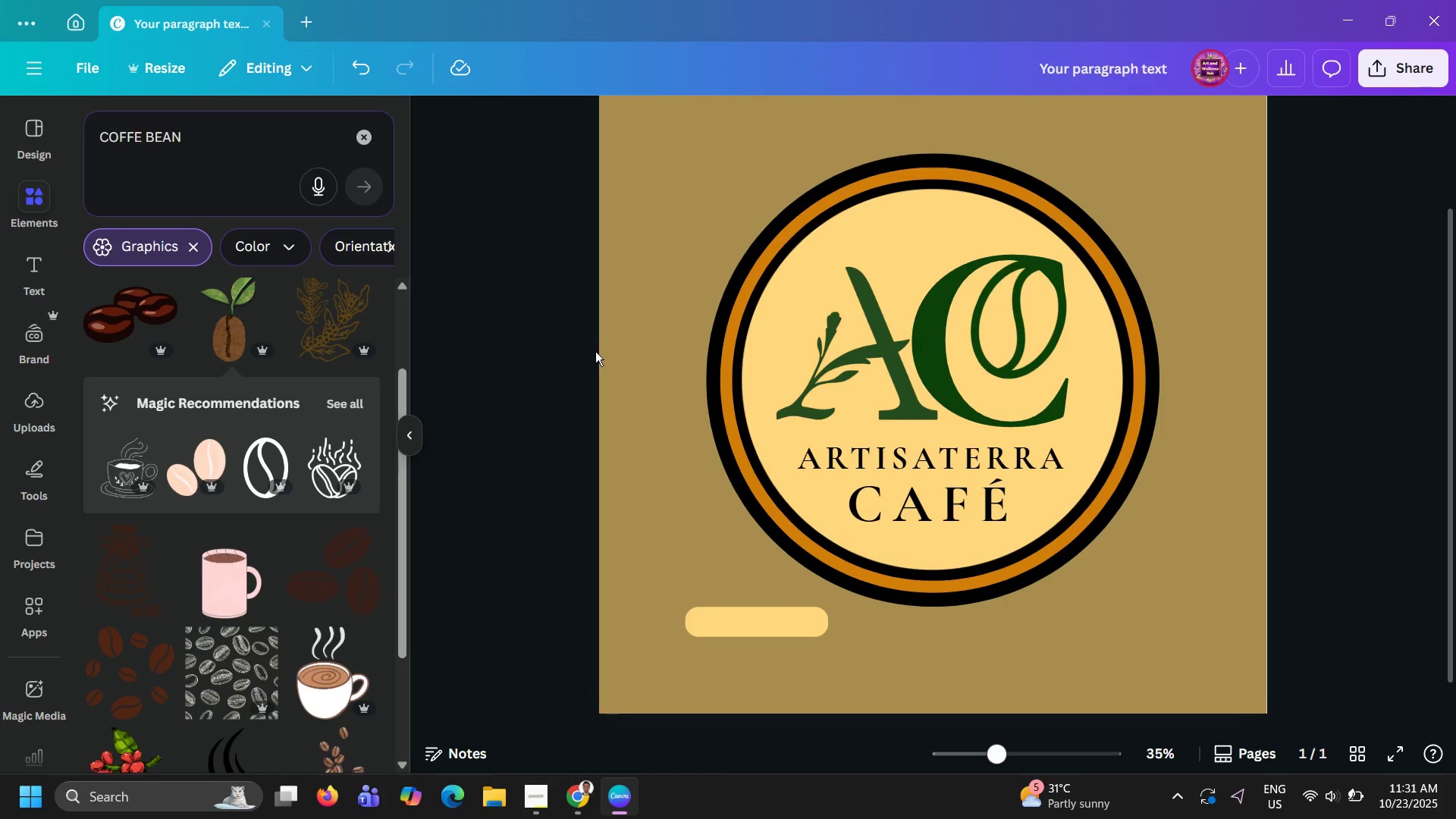 
wait(10.78)
 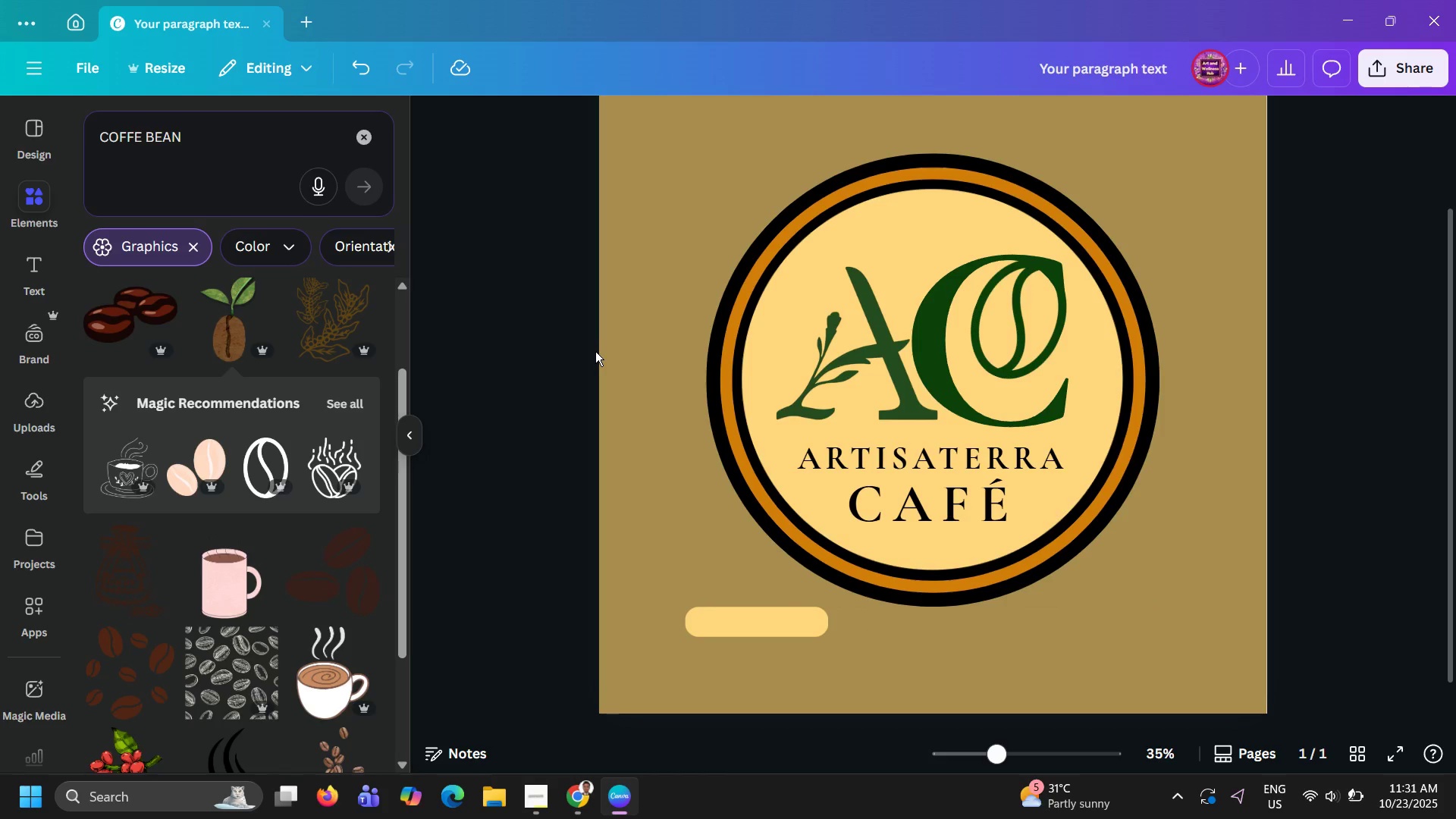 
left_click([529, 385])
 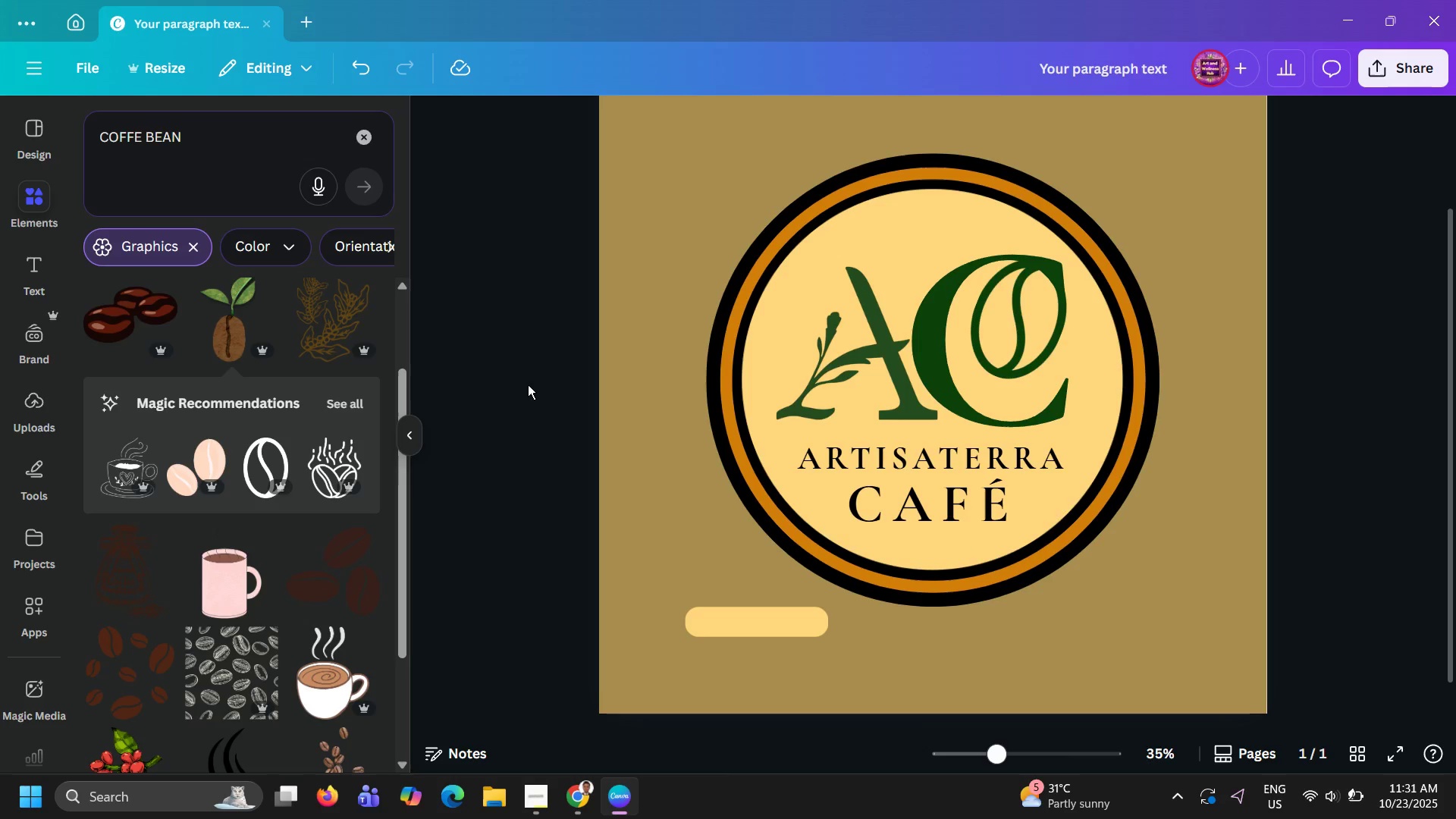 
wait(8.02)
 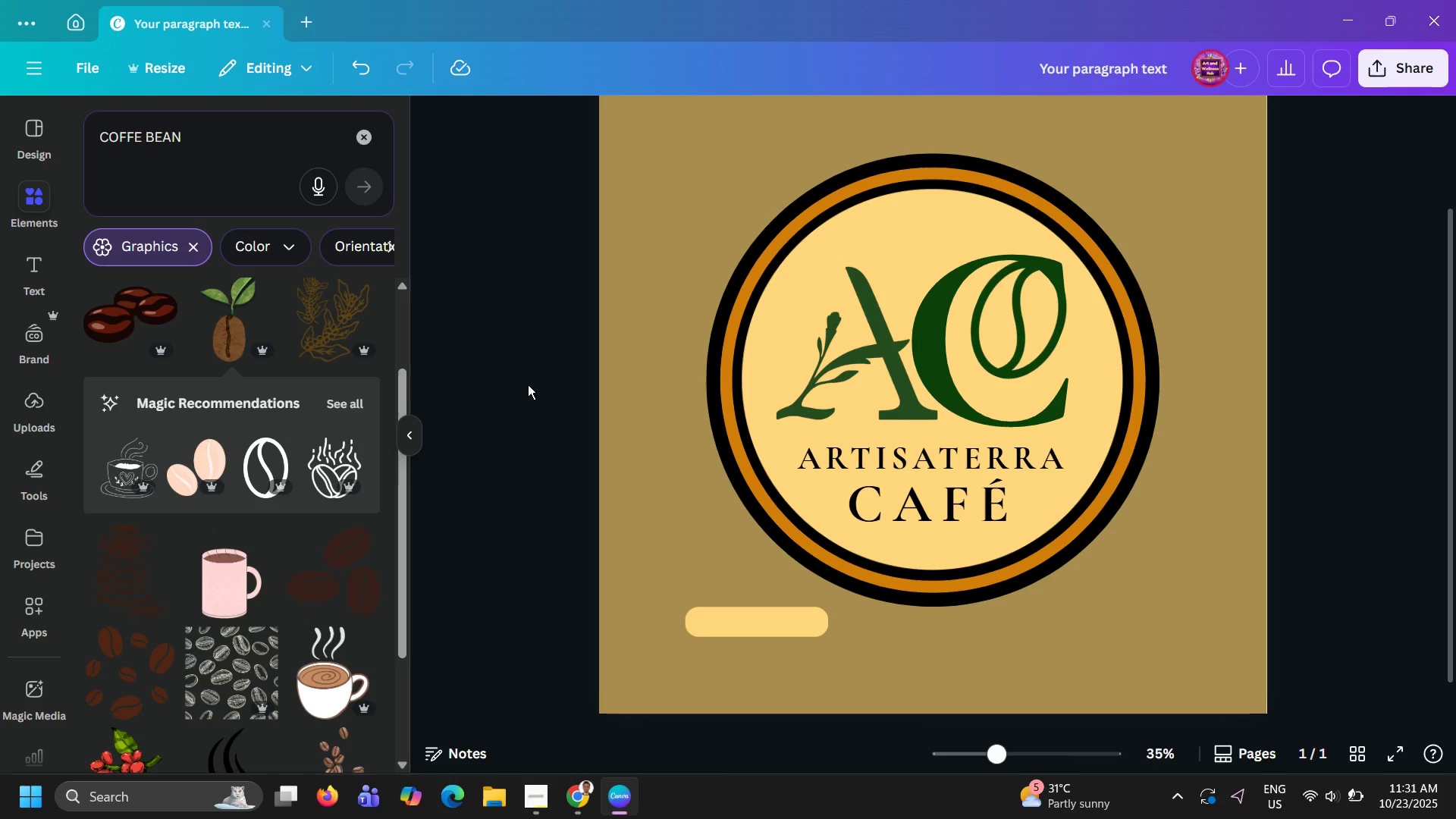 
left_click_drag(start_coordinate=[1155, 410], to_coordinate=[1156, 406])
 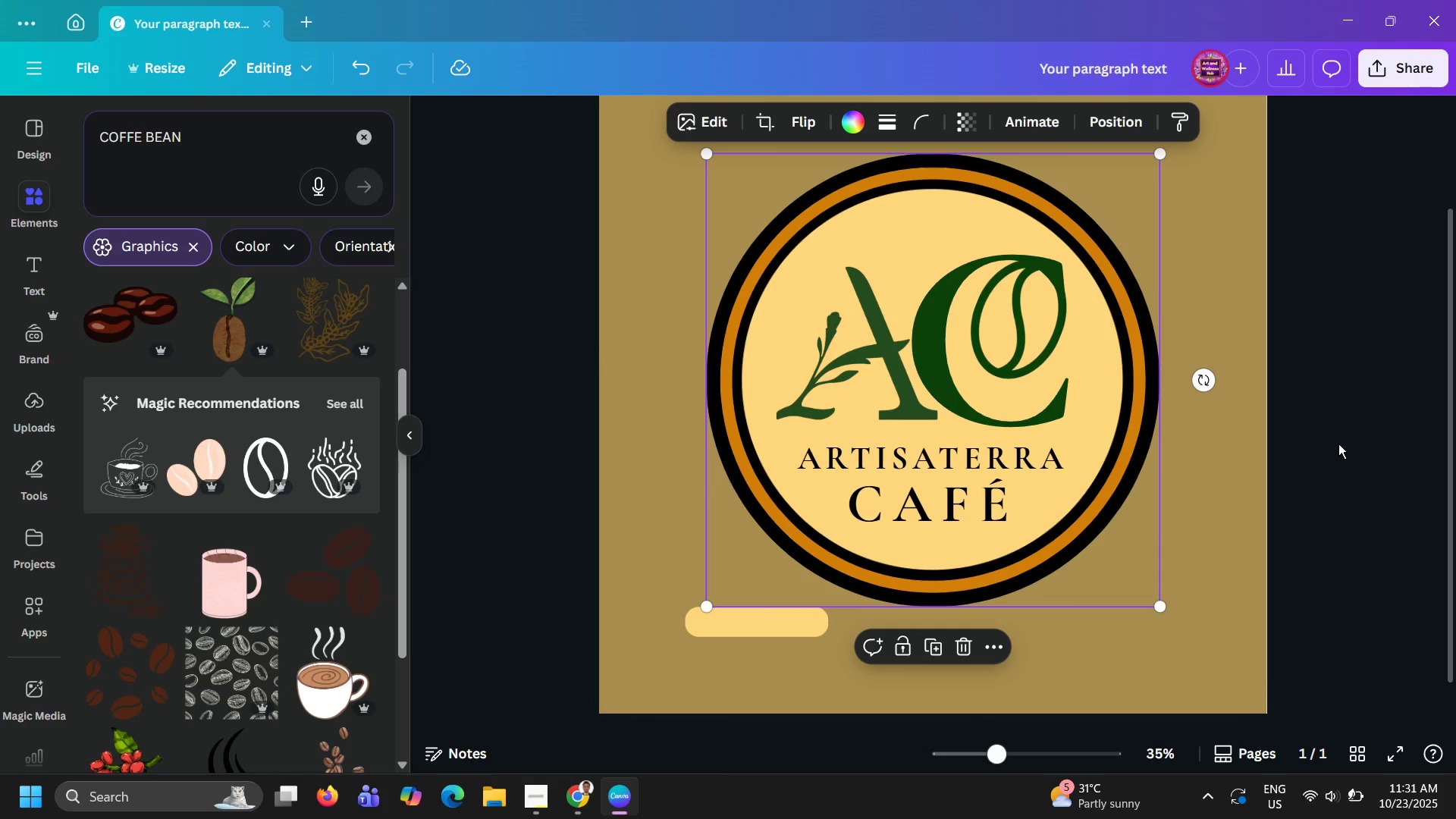 
left_click([1338, 444])
 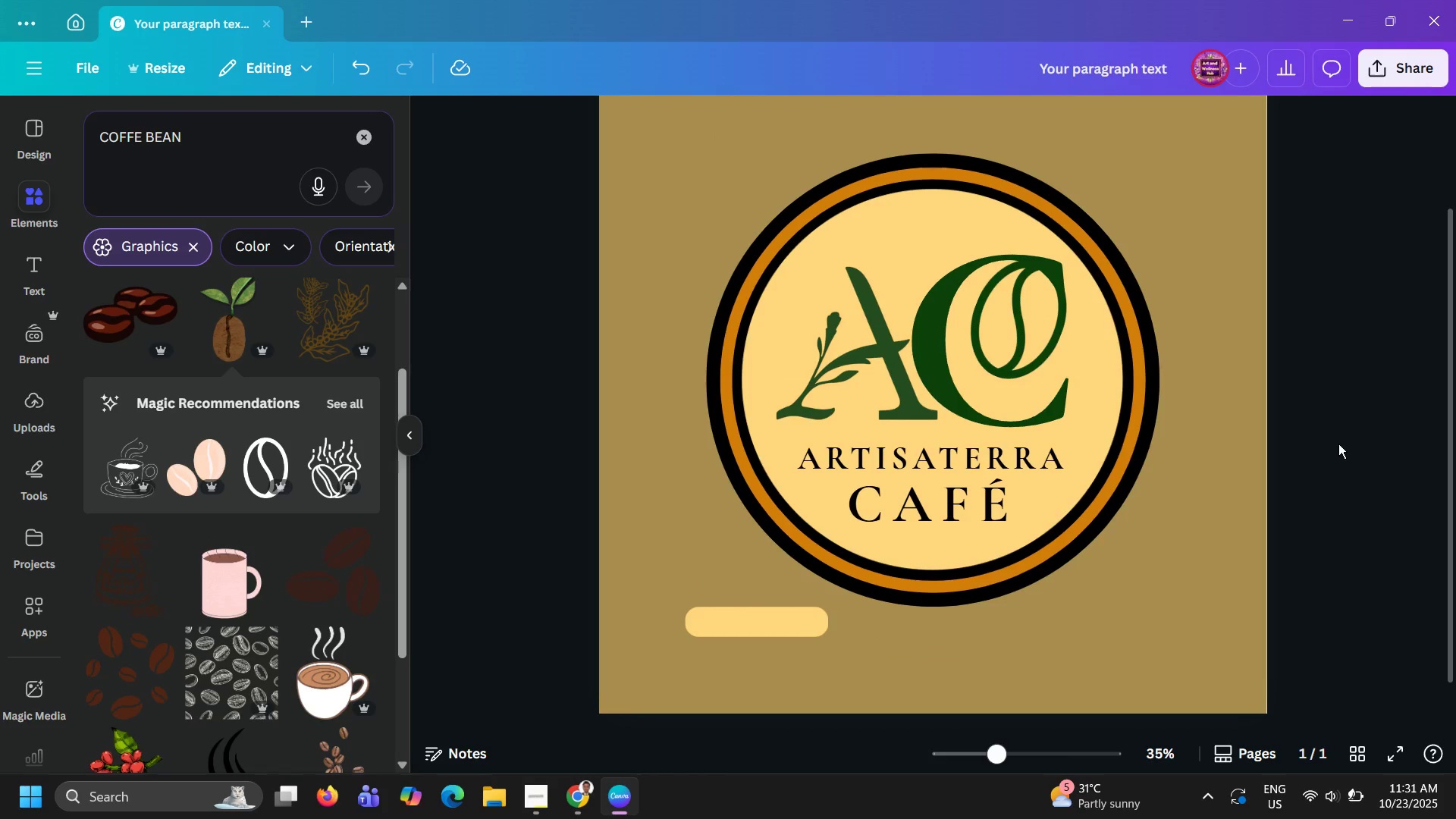 
wait(8.41)
 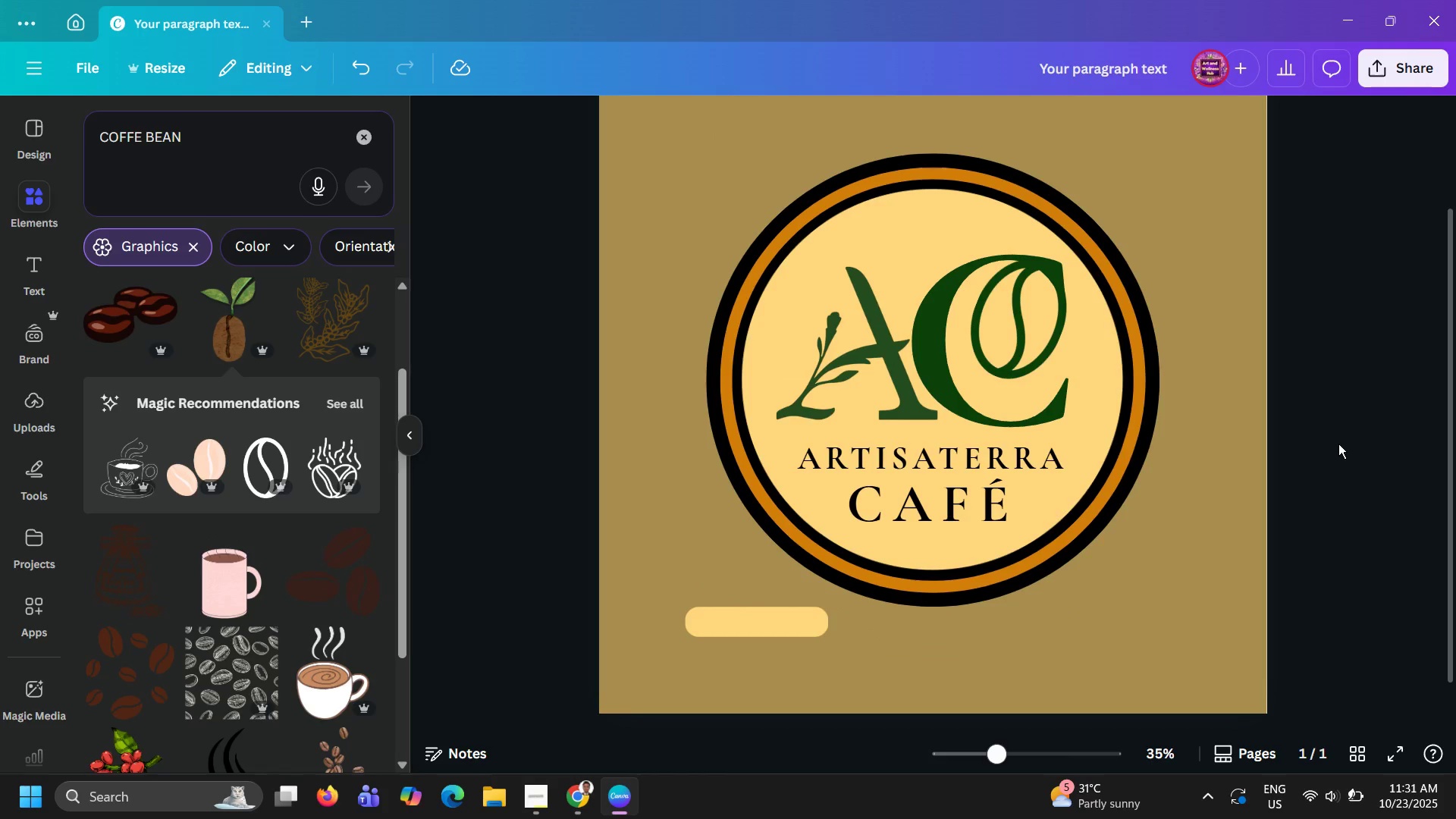 
left_click([1140, 328])
 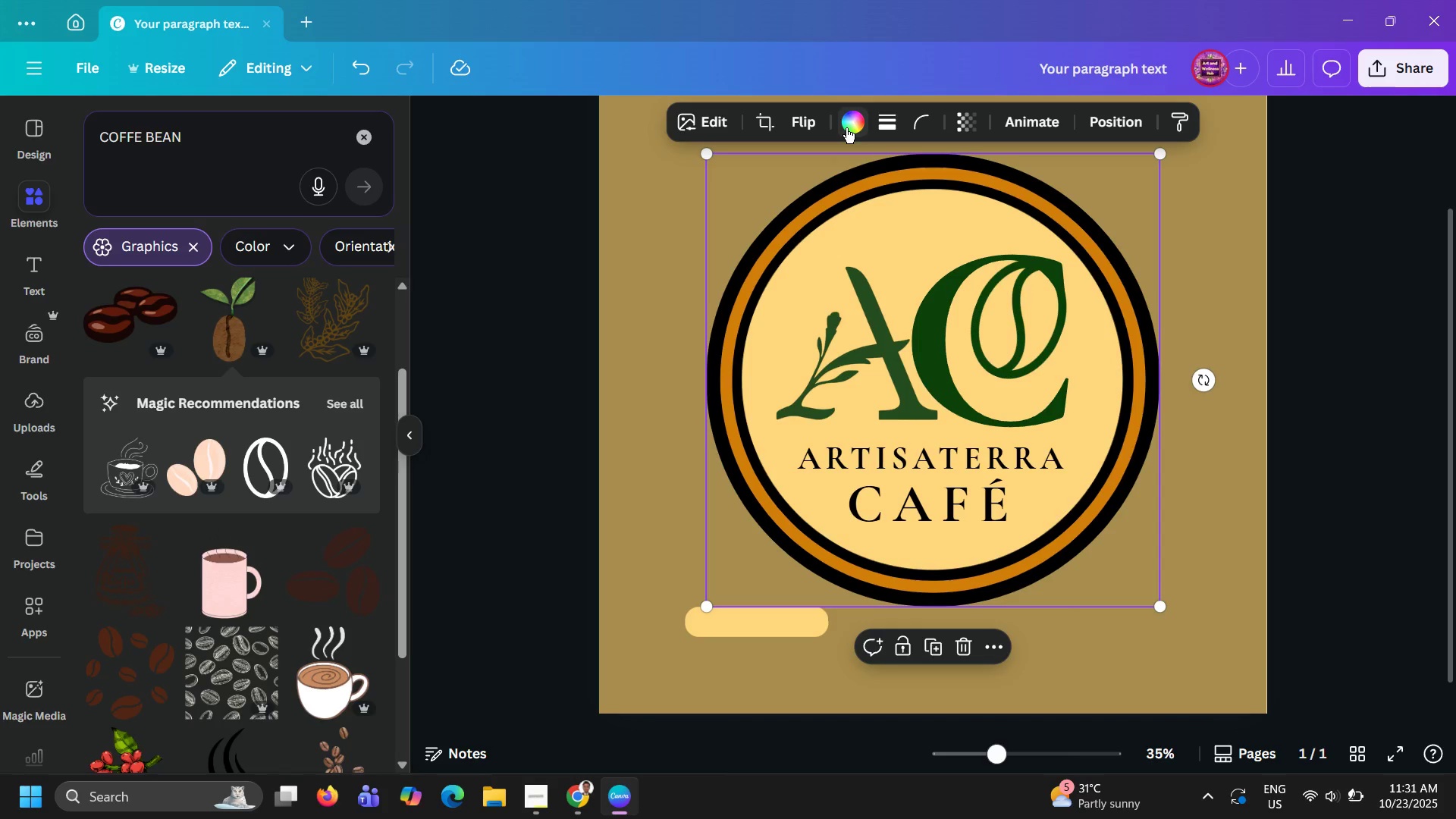 
left_click([846, 128])
 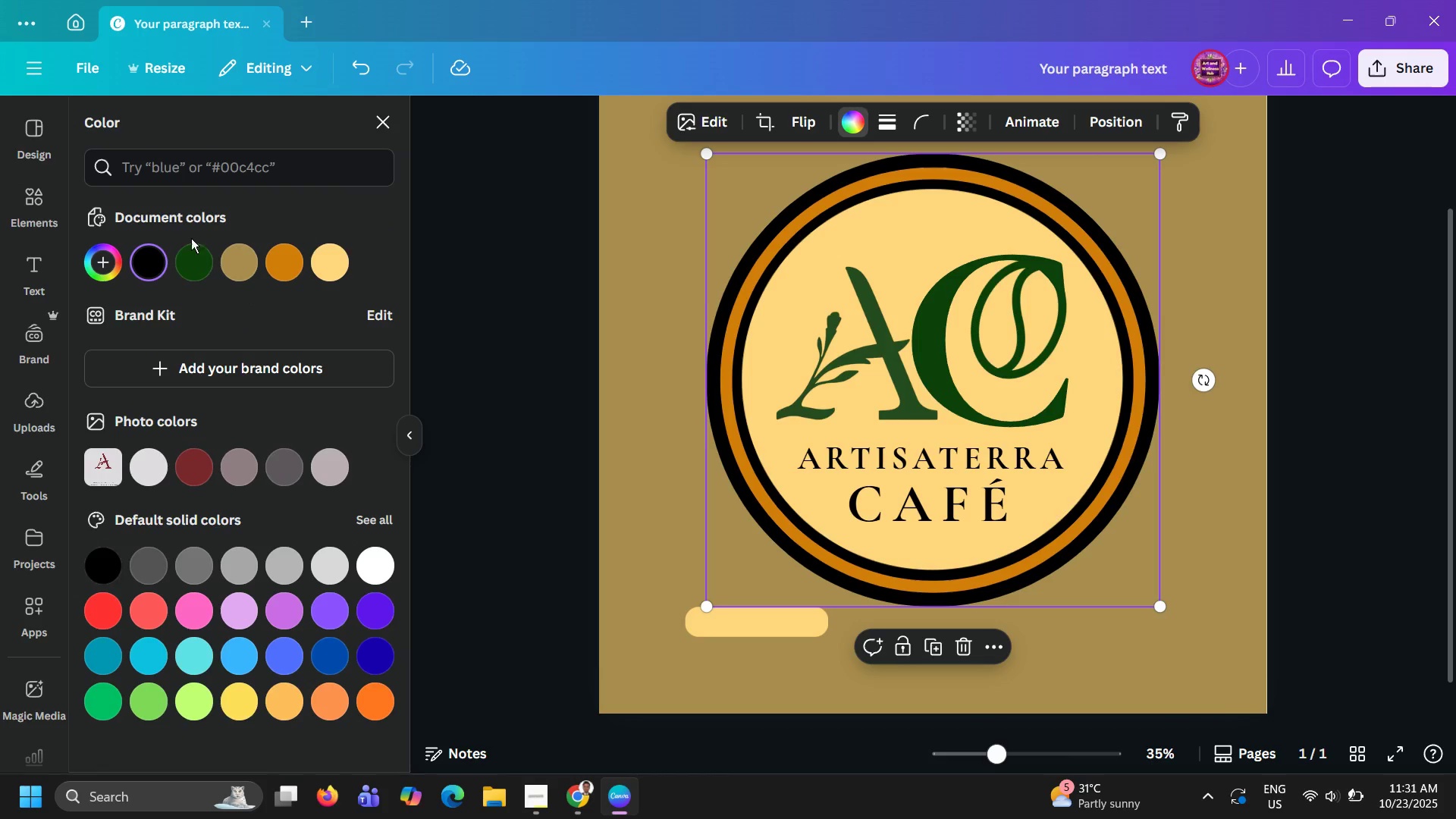 
mouse_move([98, 264])
 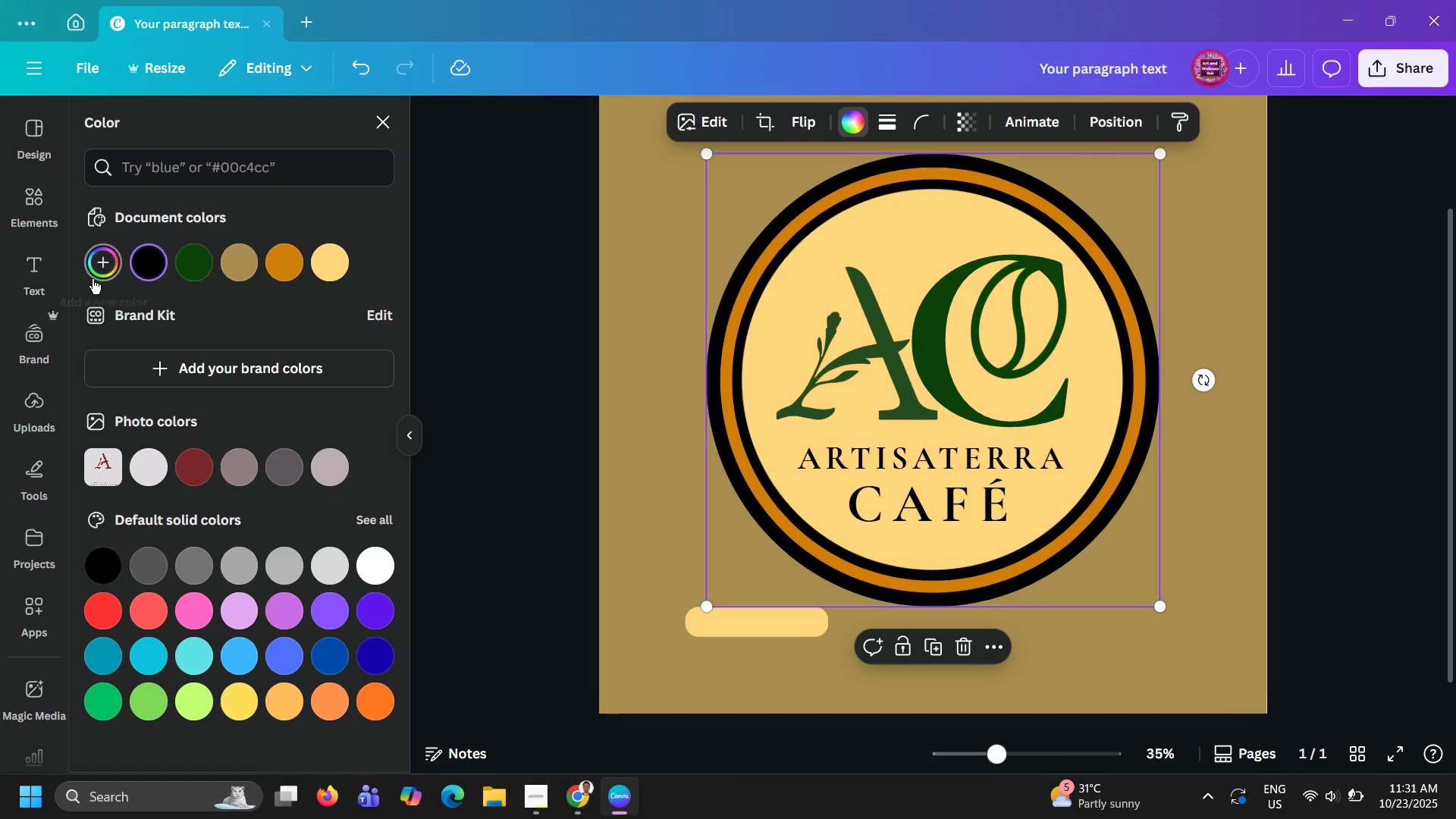 
left_click([93, 279])
 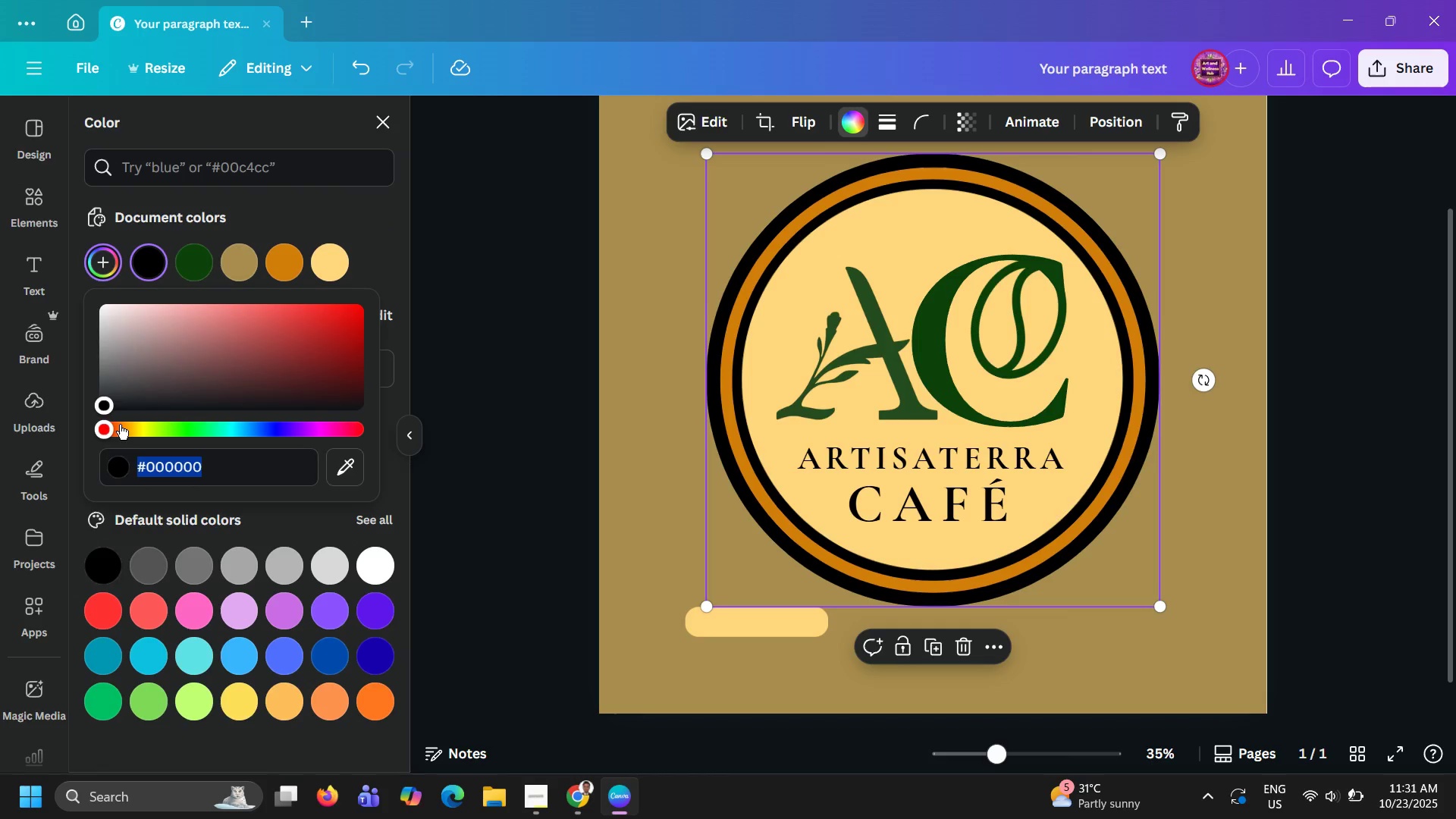 
left_click([121, 425])
 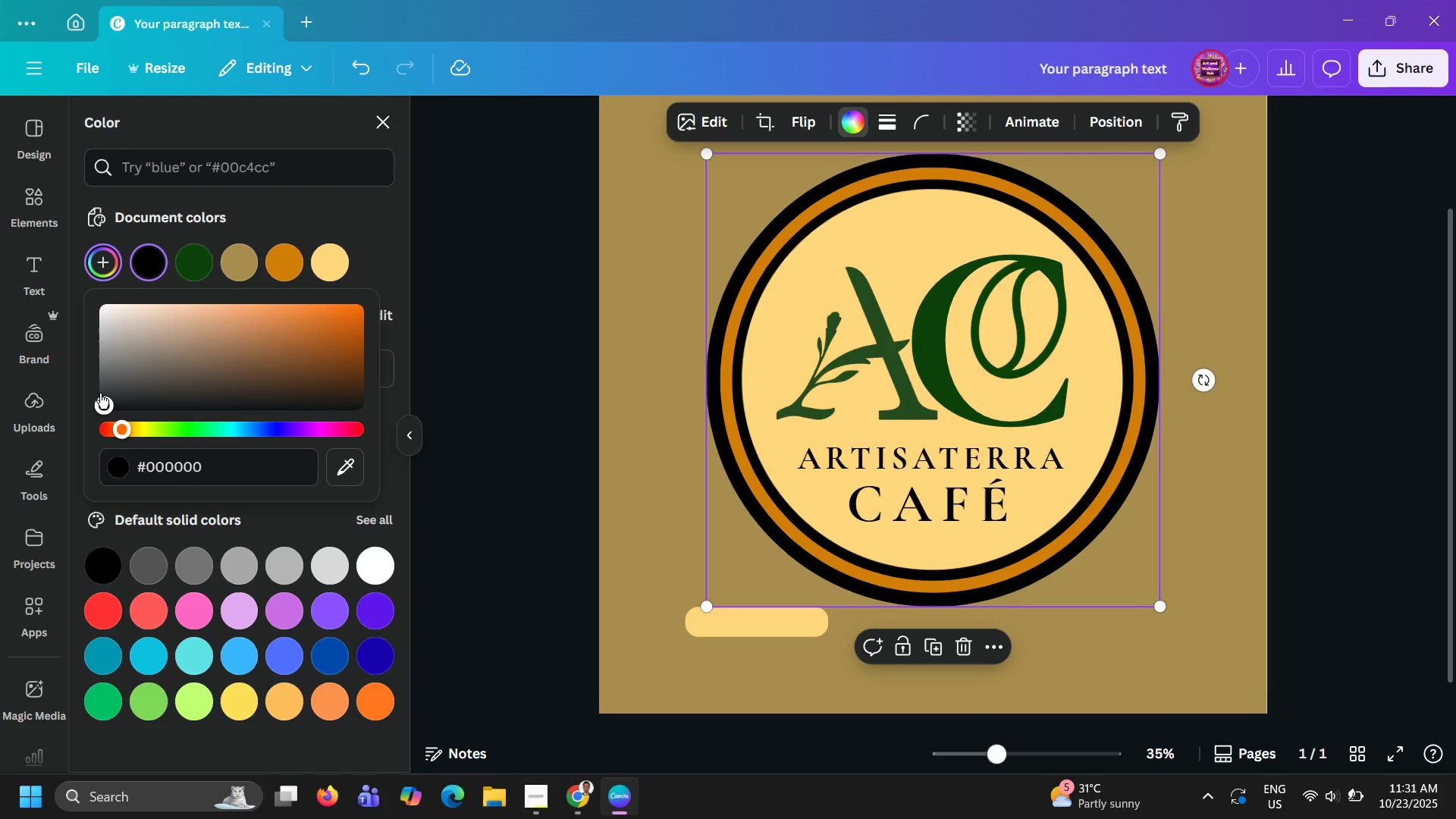 
left_click_drag(start_coordinate=[100, 394], to_coordinate=[378, 384])
 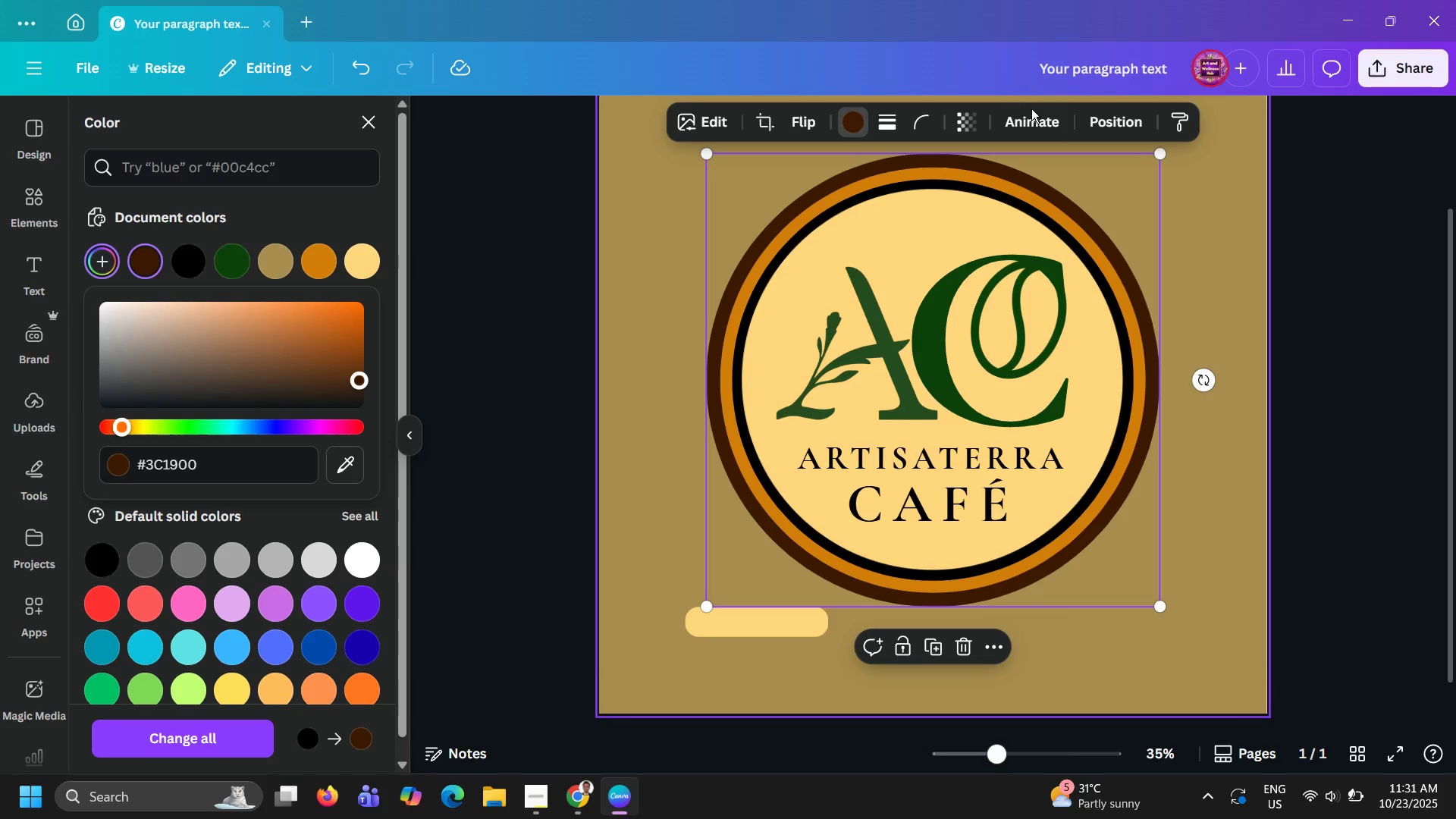 
left_click([1100, 122])
 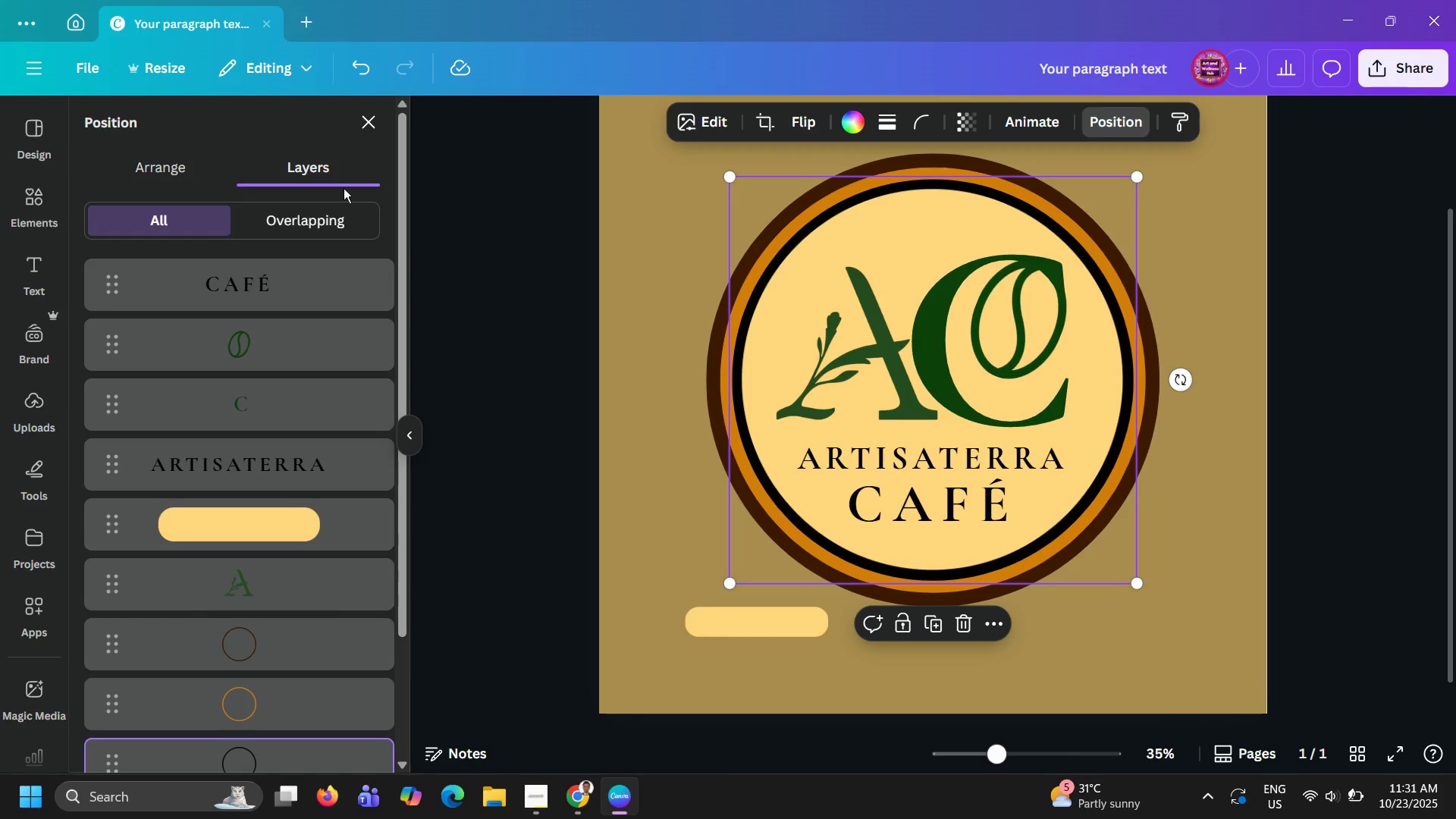 
left_click([712, 124])
 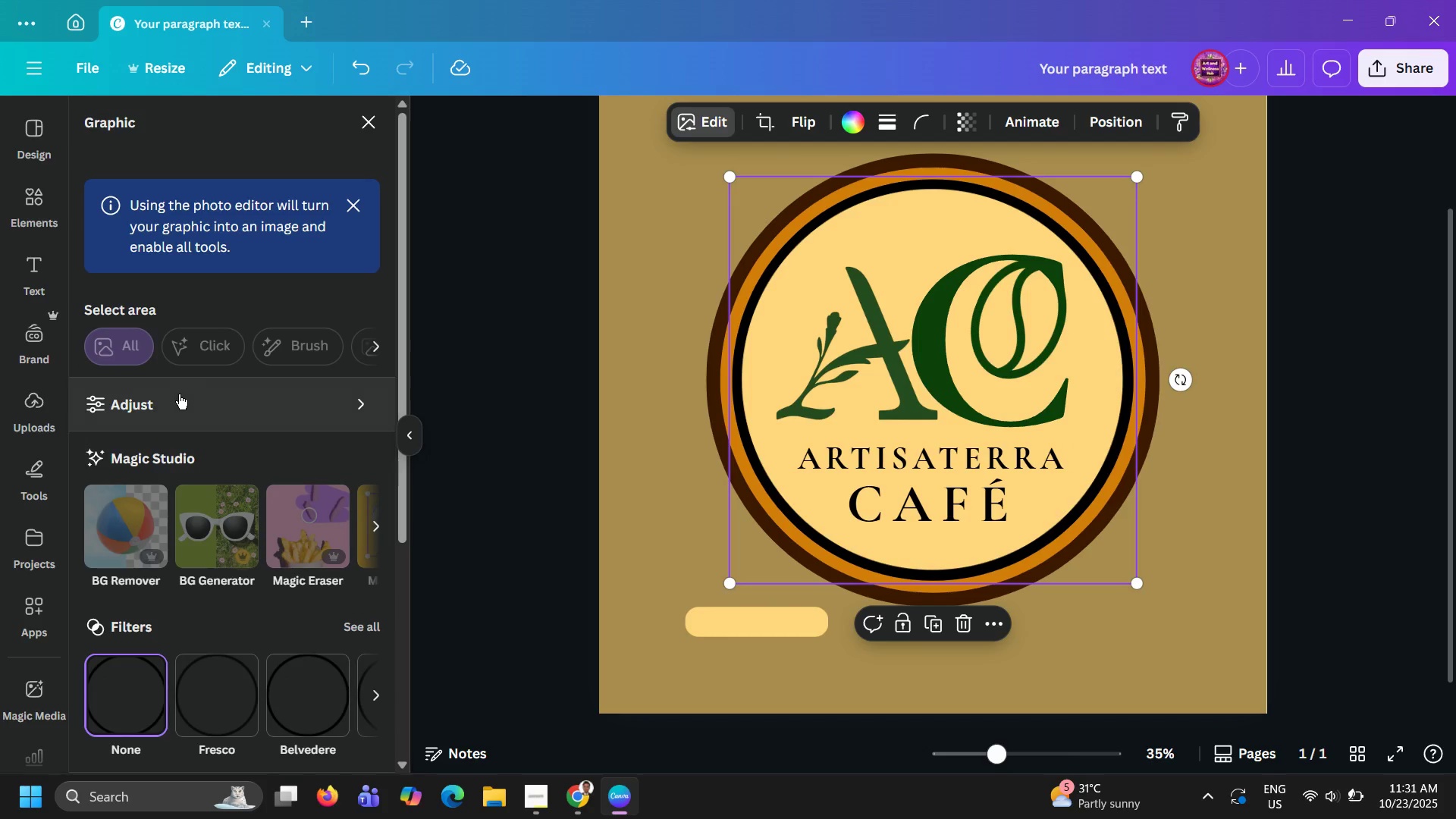 
left_click([174, 398])
 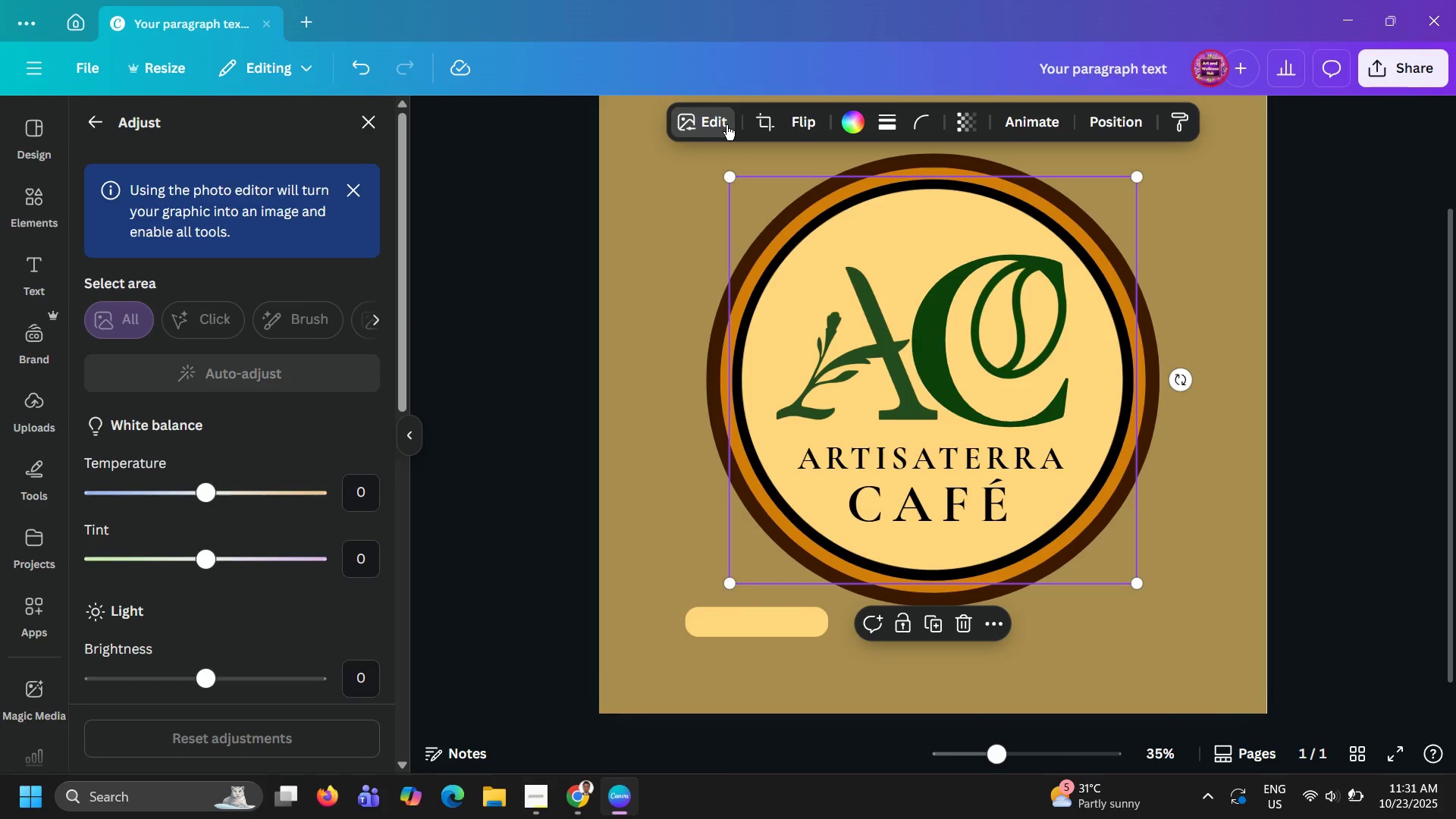 
wait(5.32)
 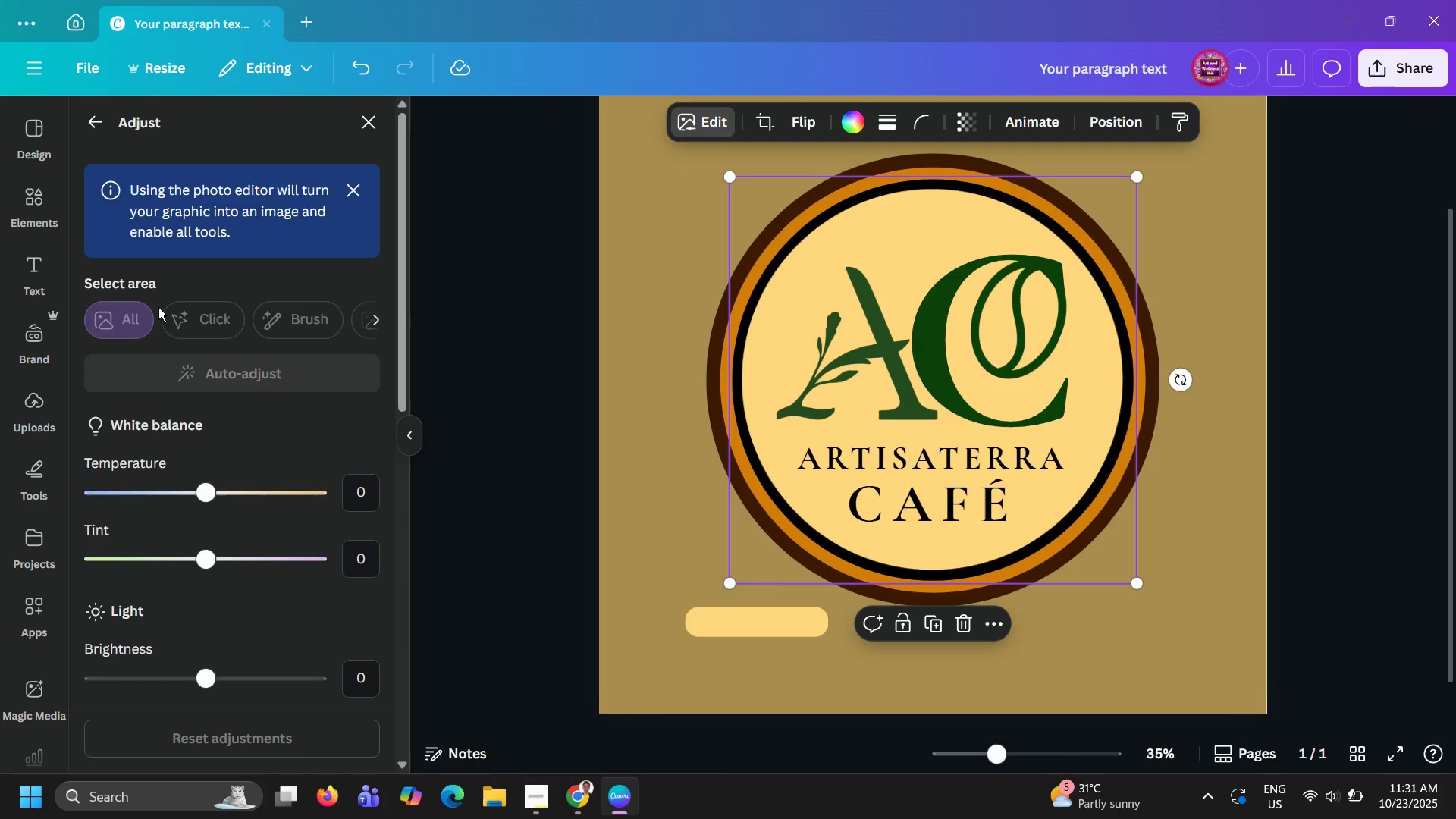 
left_click([852, 121])
 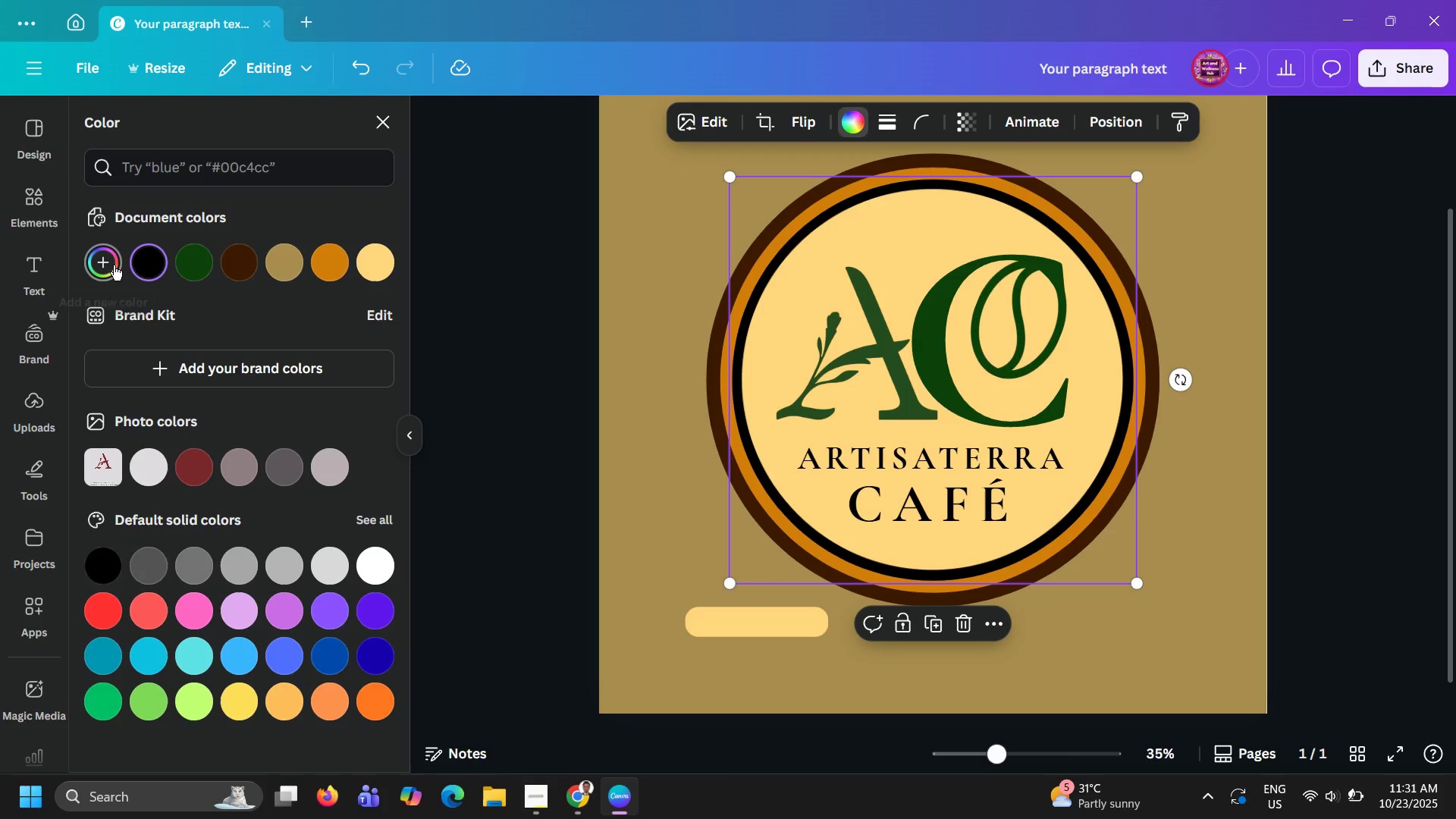 
left_click([114, 265])
 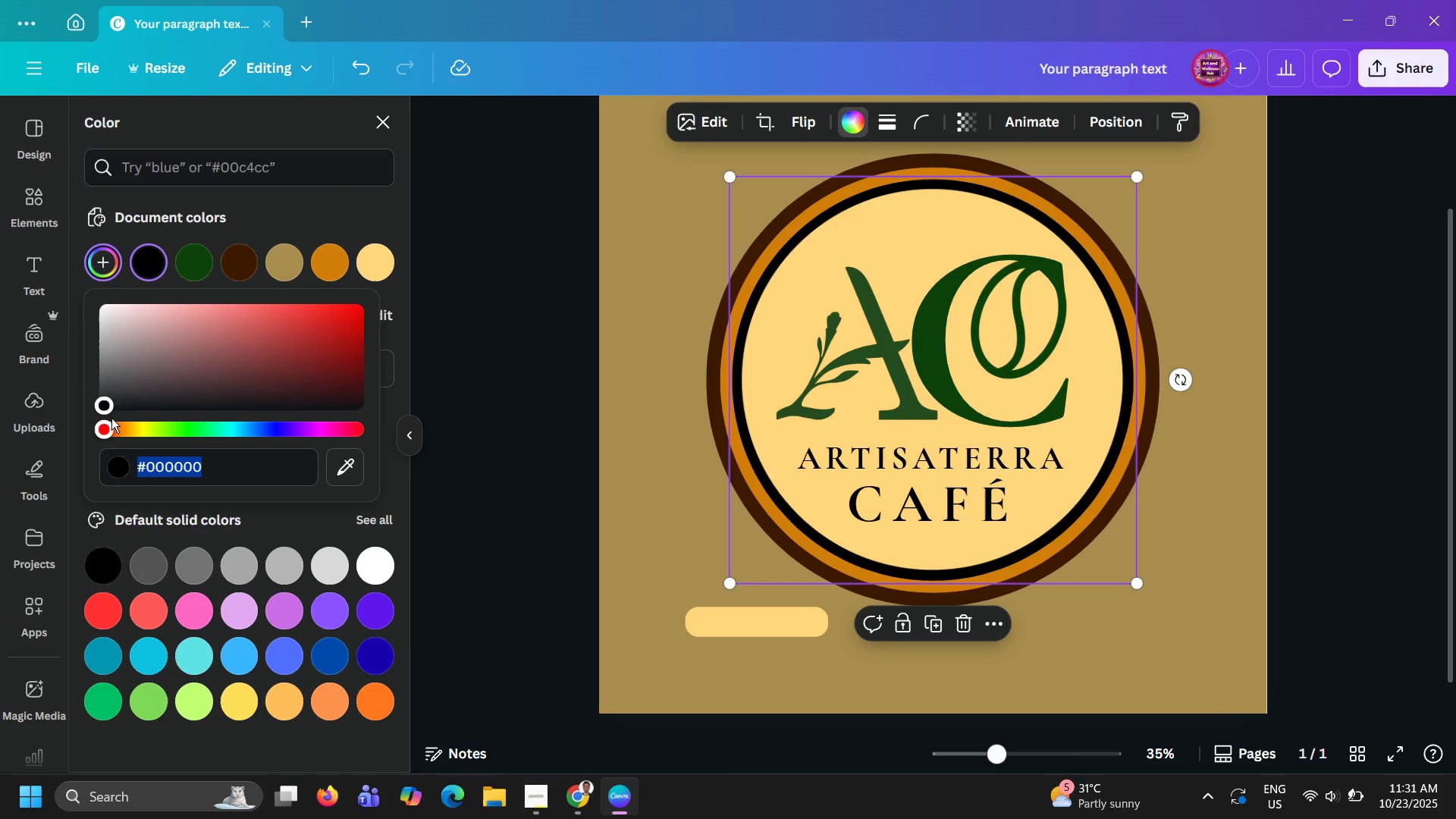 
left_click_drag(start_coordinate=[103, 430], to_coordinate=[143, 435])
 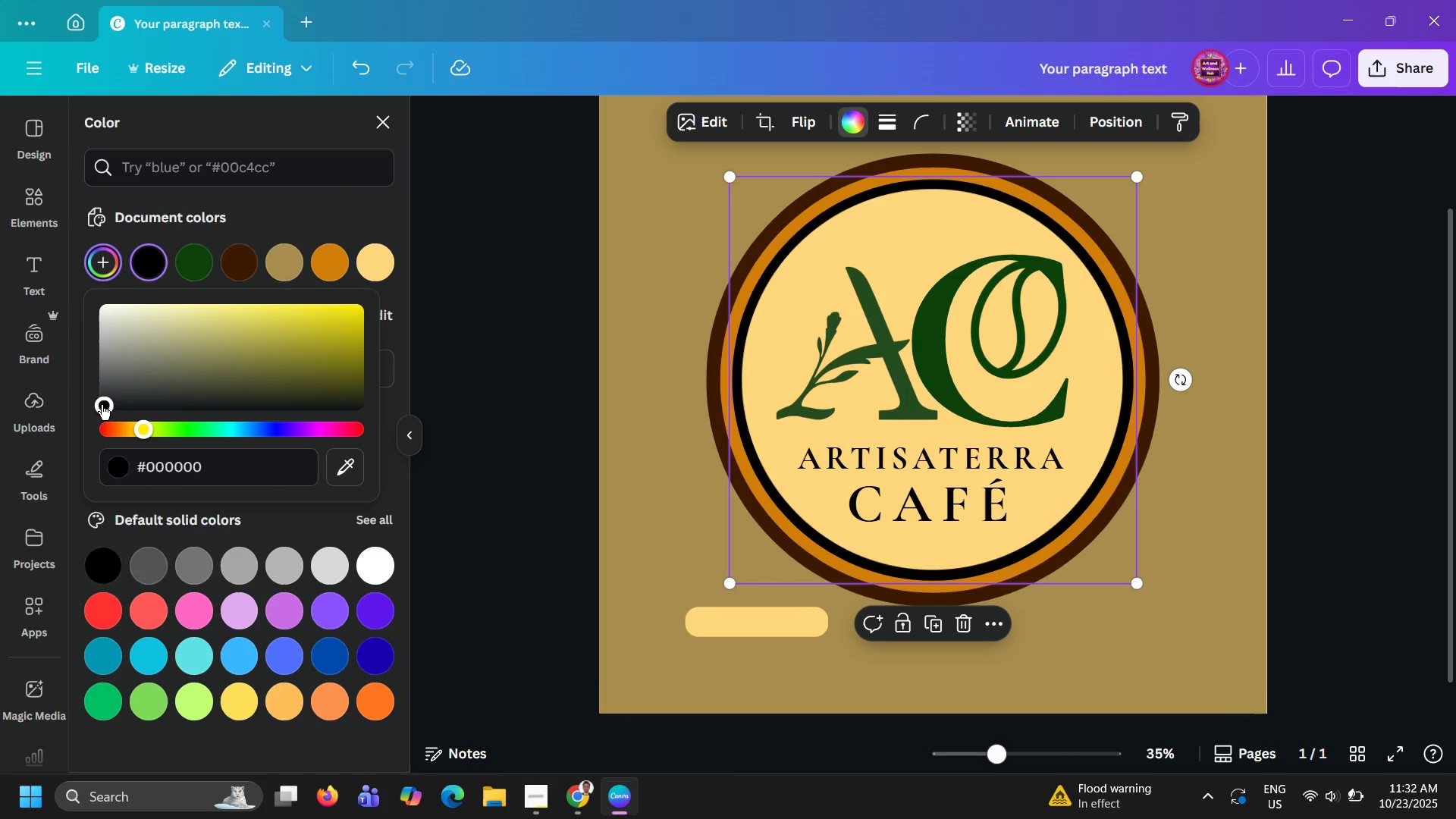 
left_click_drag(start_coordinate=[102, 405], to_coordinate=[269, 351])
 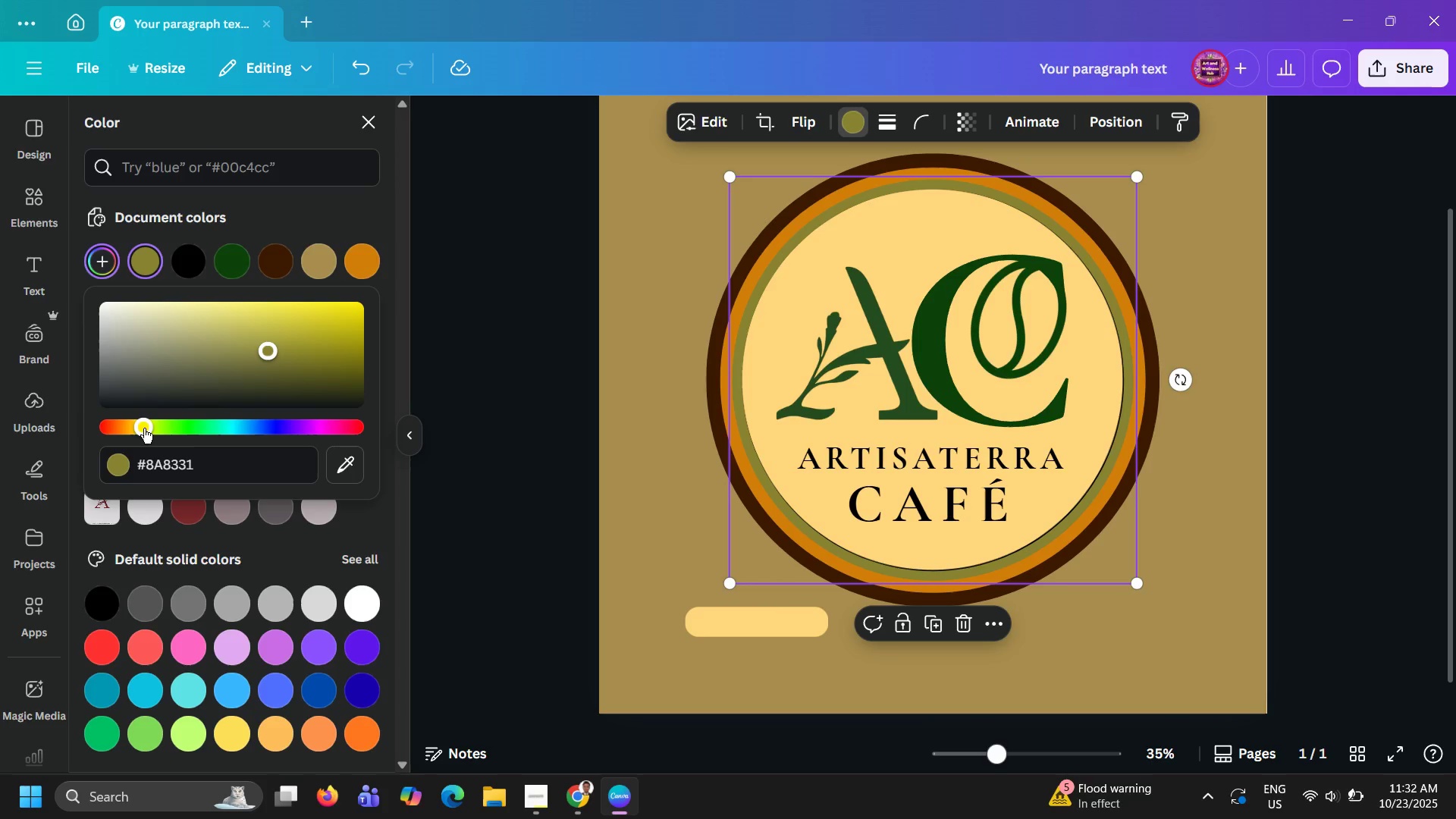 
left_click_drag(start_coordinate=[144, 428], to_coordinate=[137, 427])